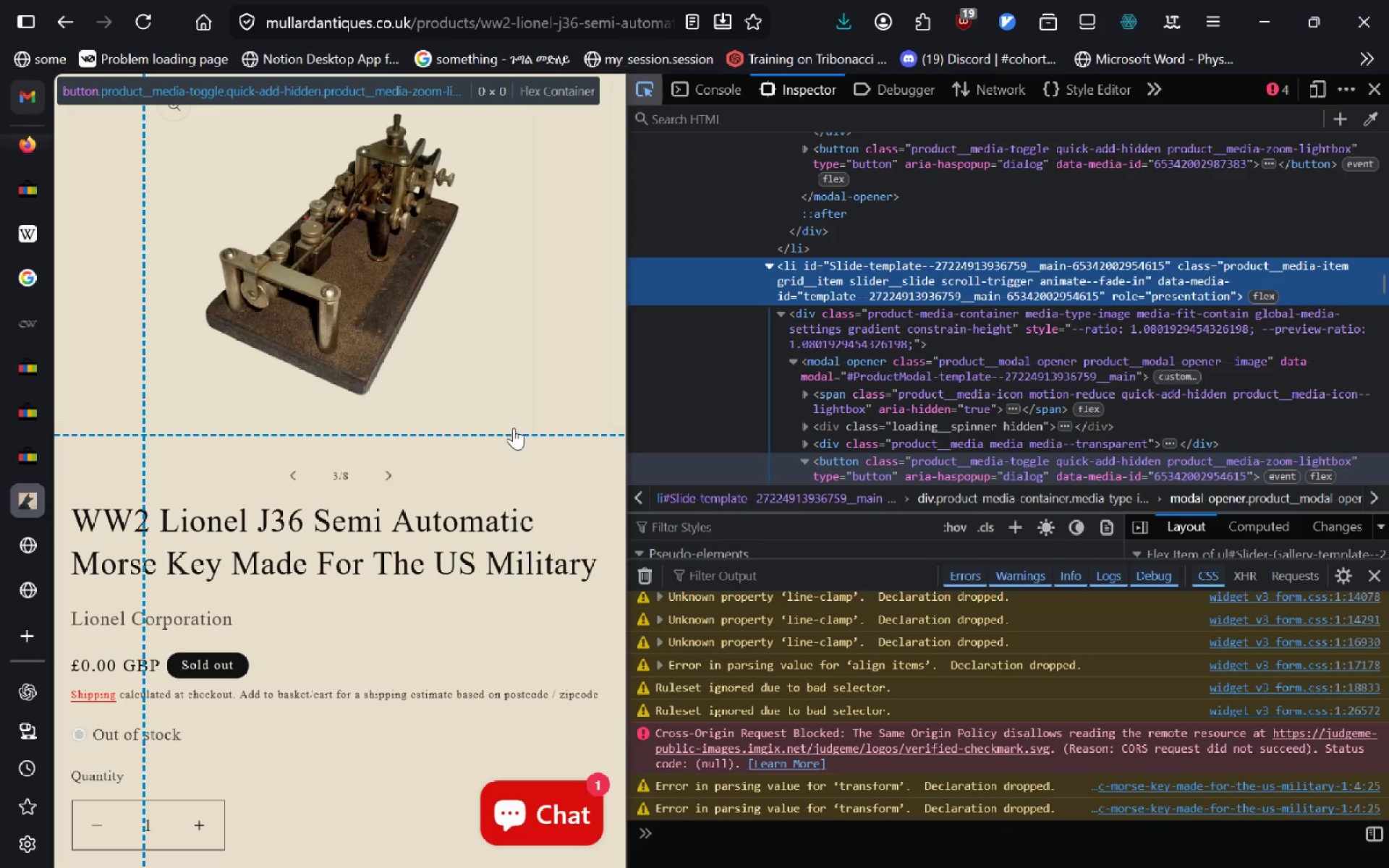 
wait(5.23)
 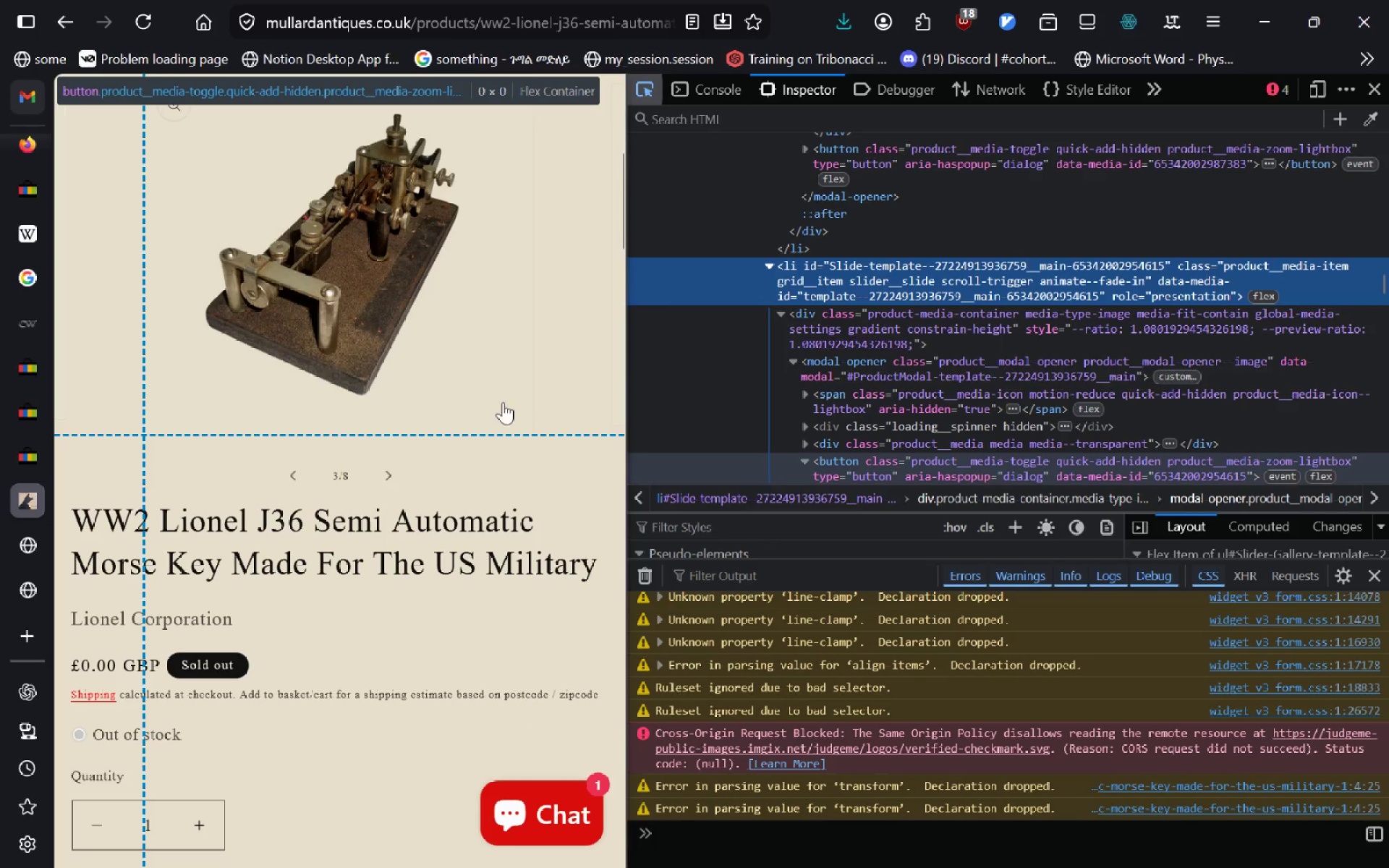 
left_click([550, 433])
 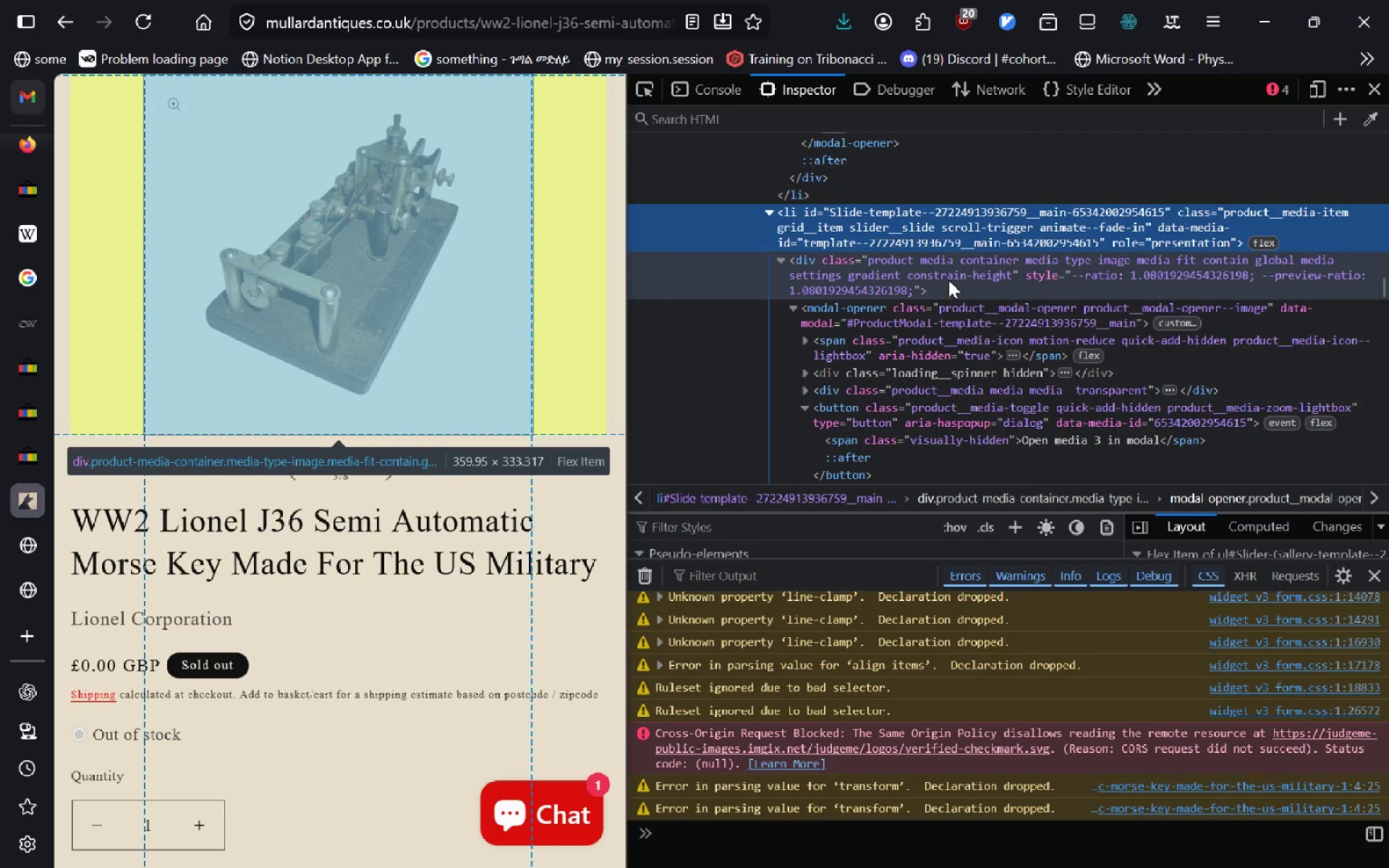 
wait(10.89)
 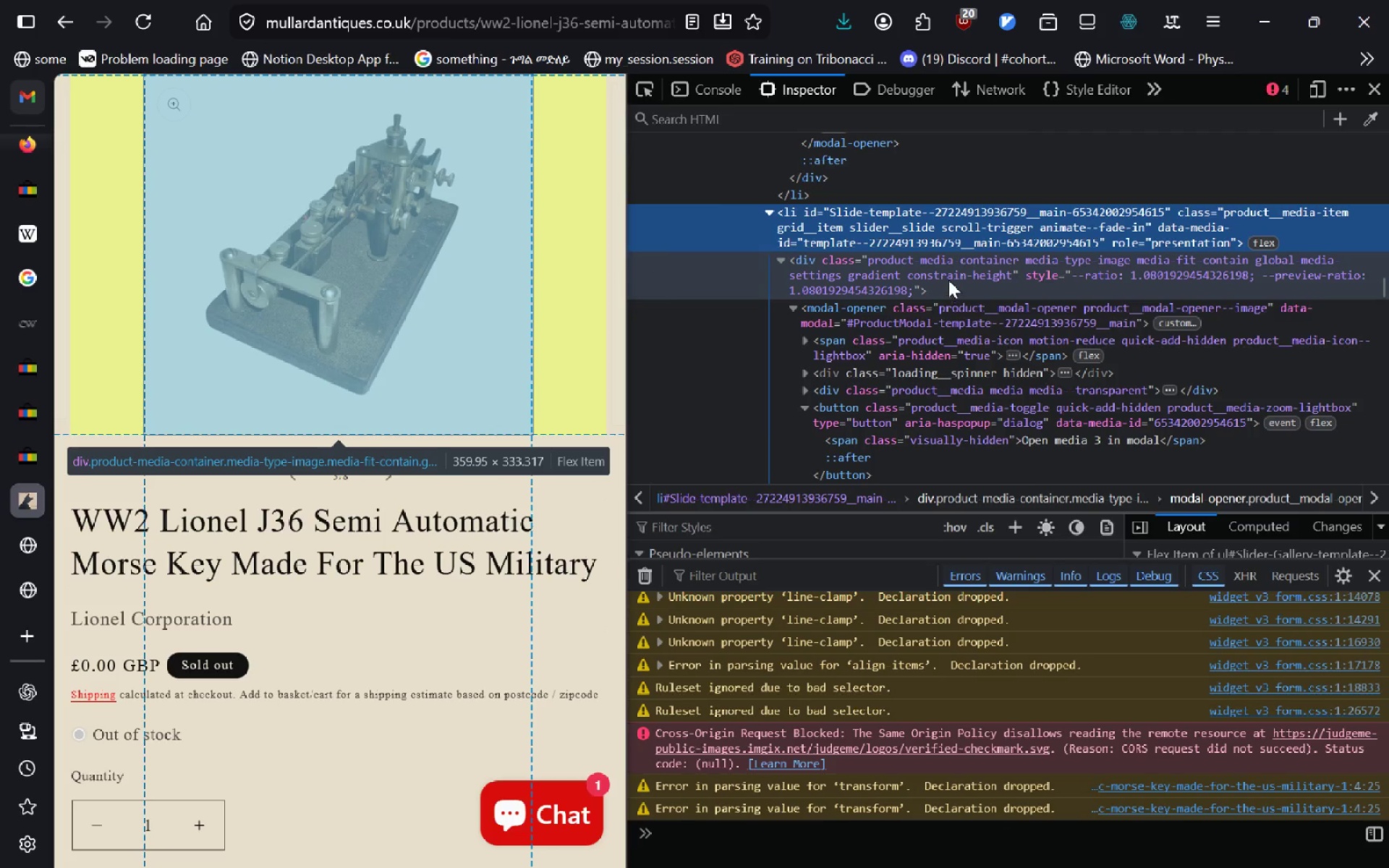 
left_click([1008, 314])
 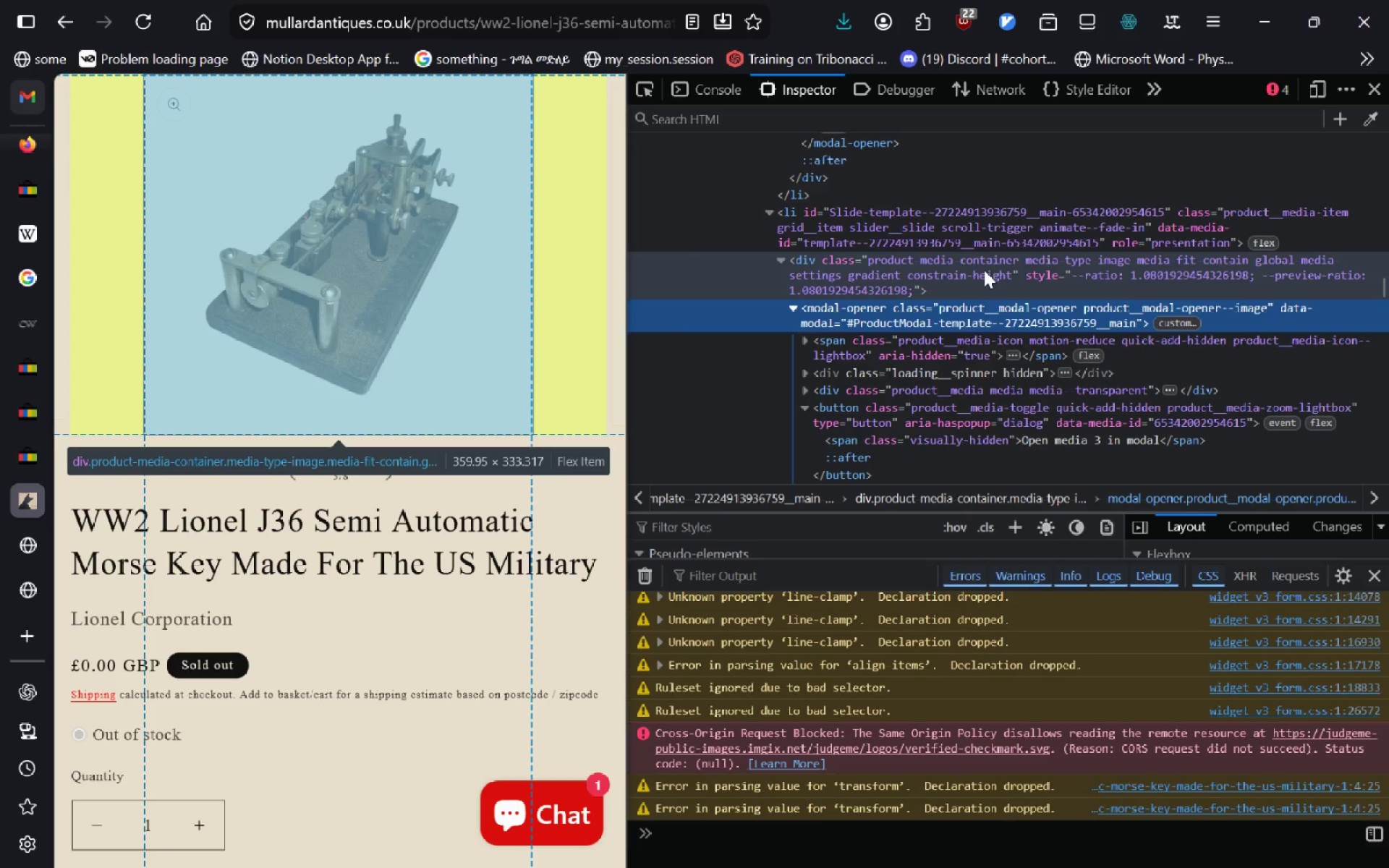 
wait(6.38)
 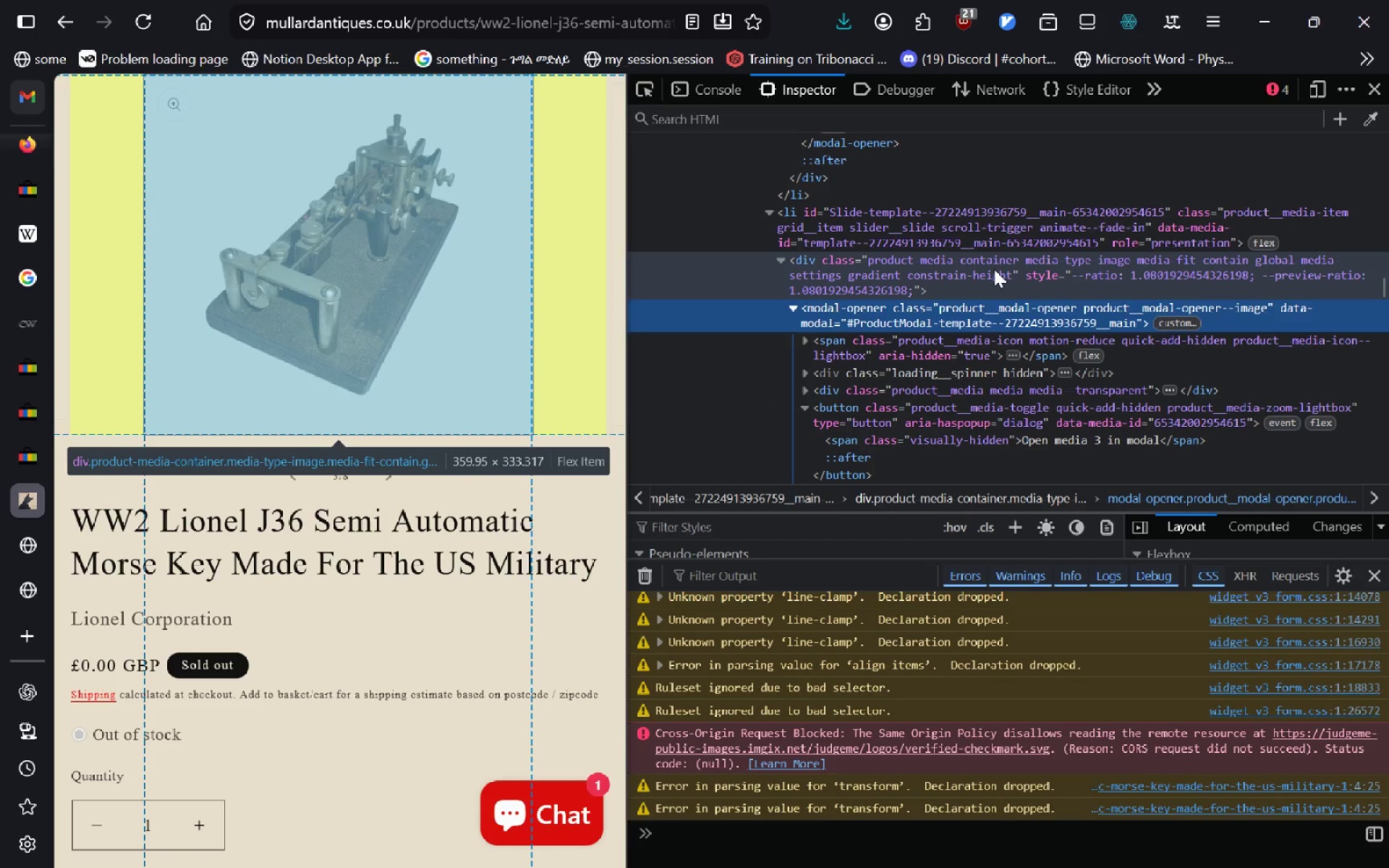 
left_click([828, 225])
 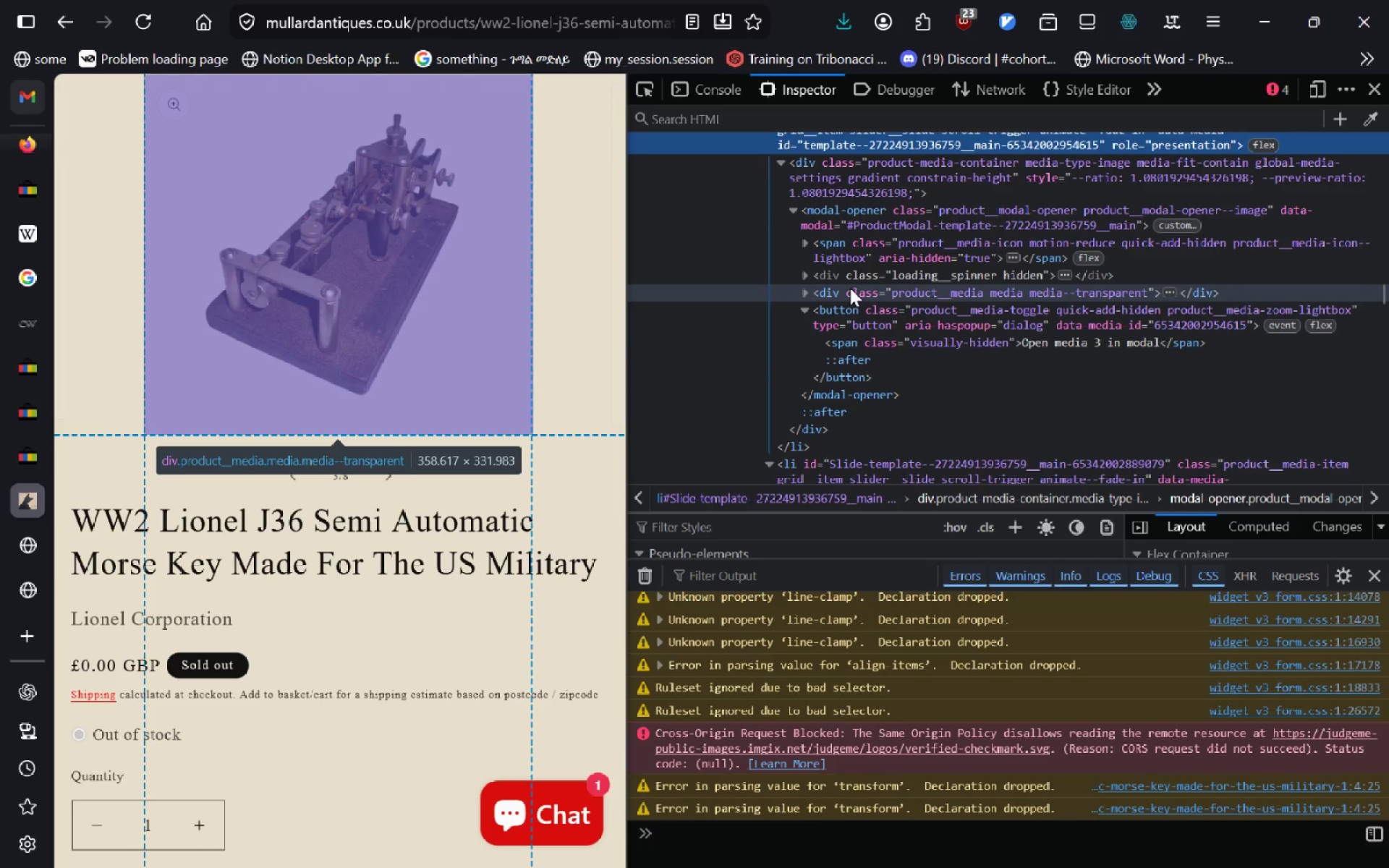 
wait(7.3)
 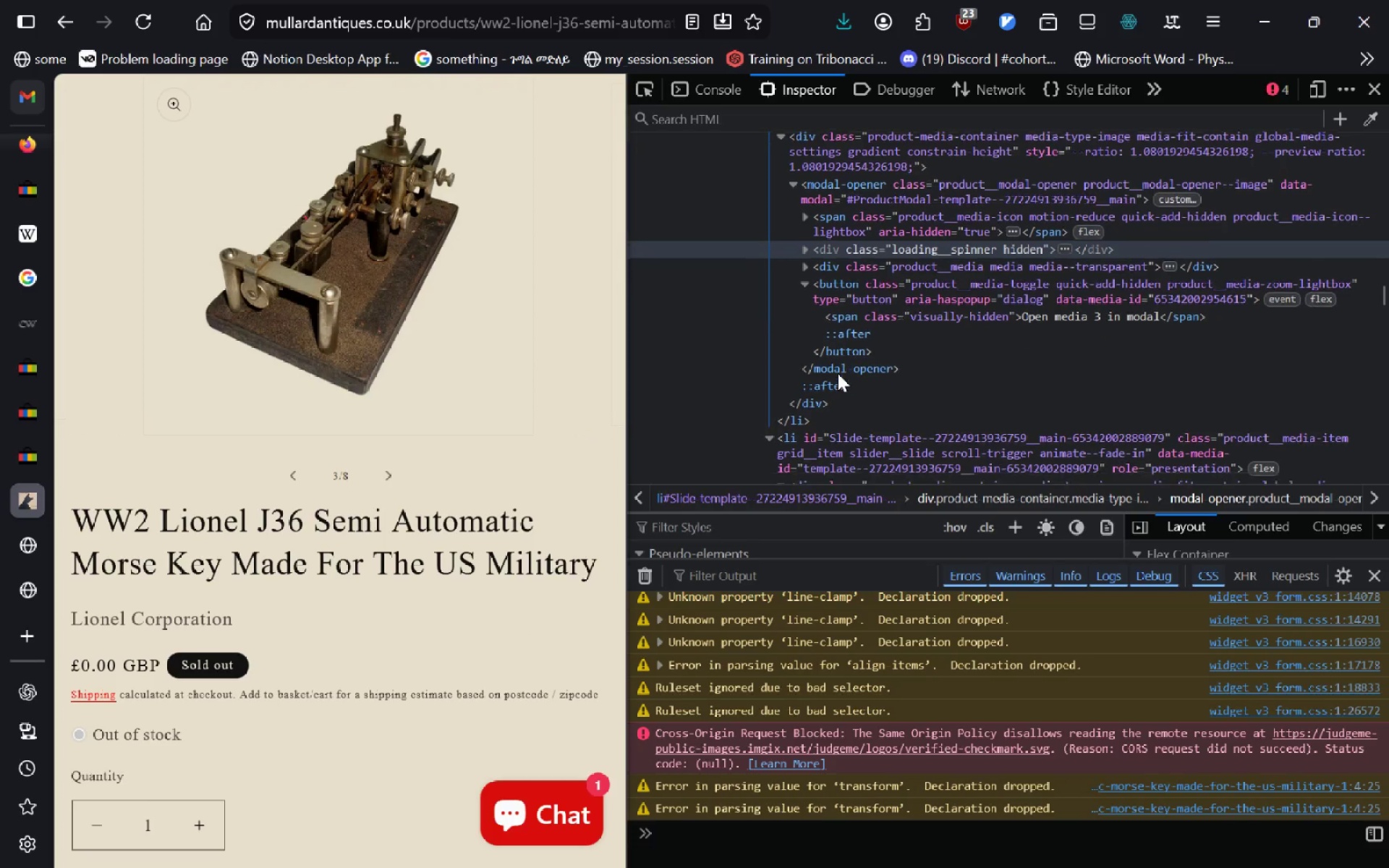 
left_click([1163, 289])
 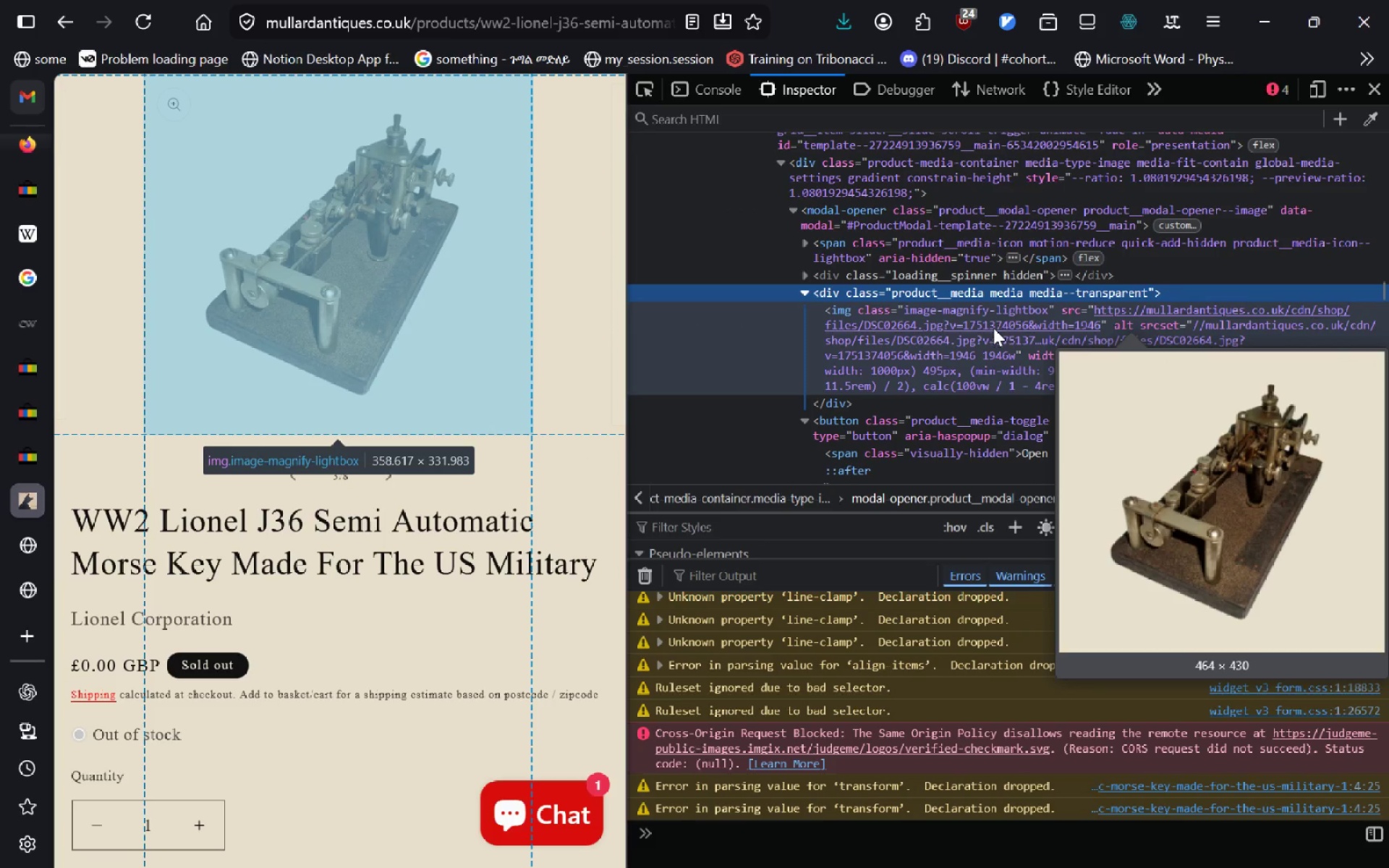 
left_click([992, 328])
 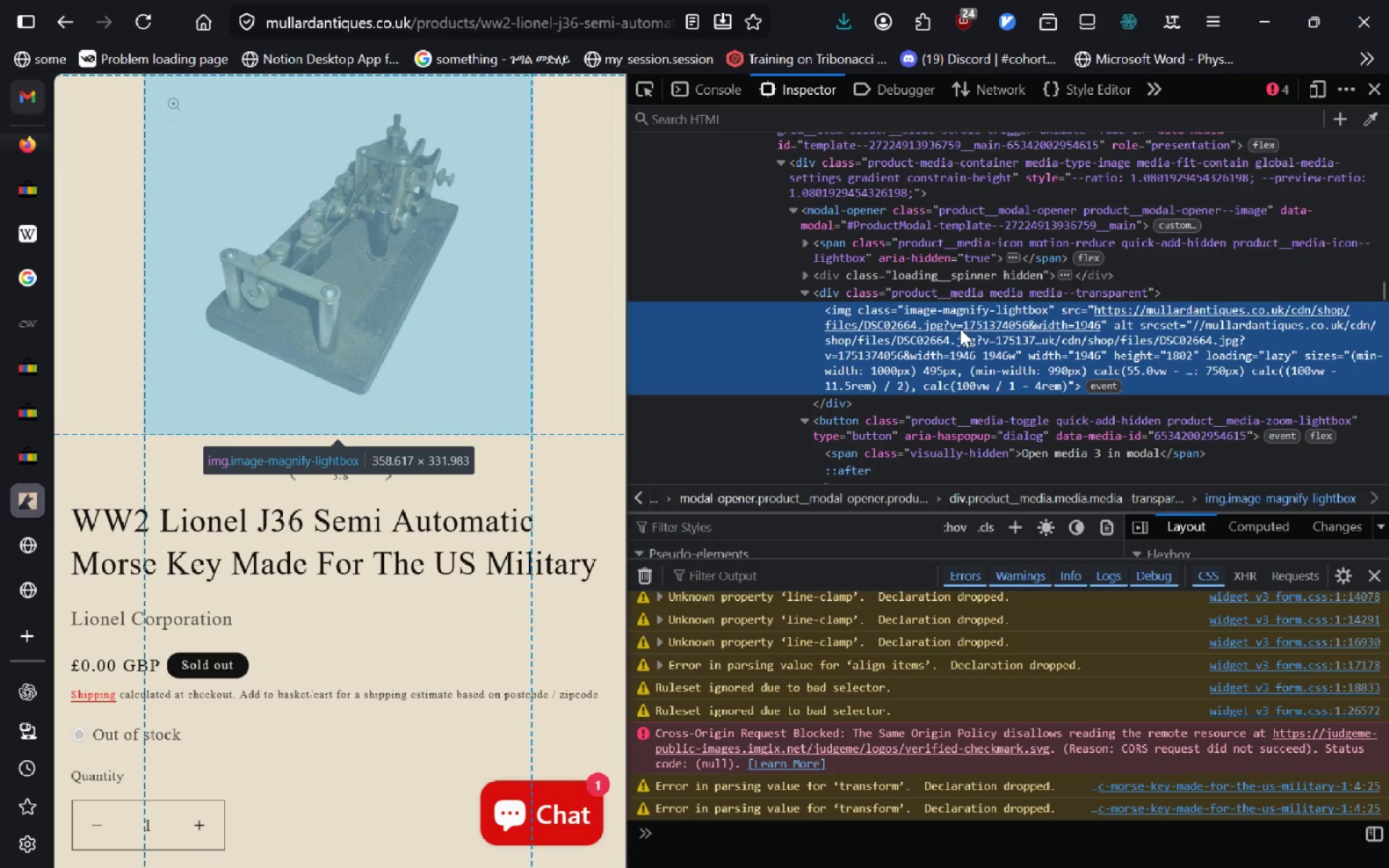 
double_click([960, 328])
 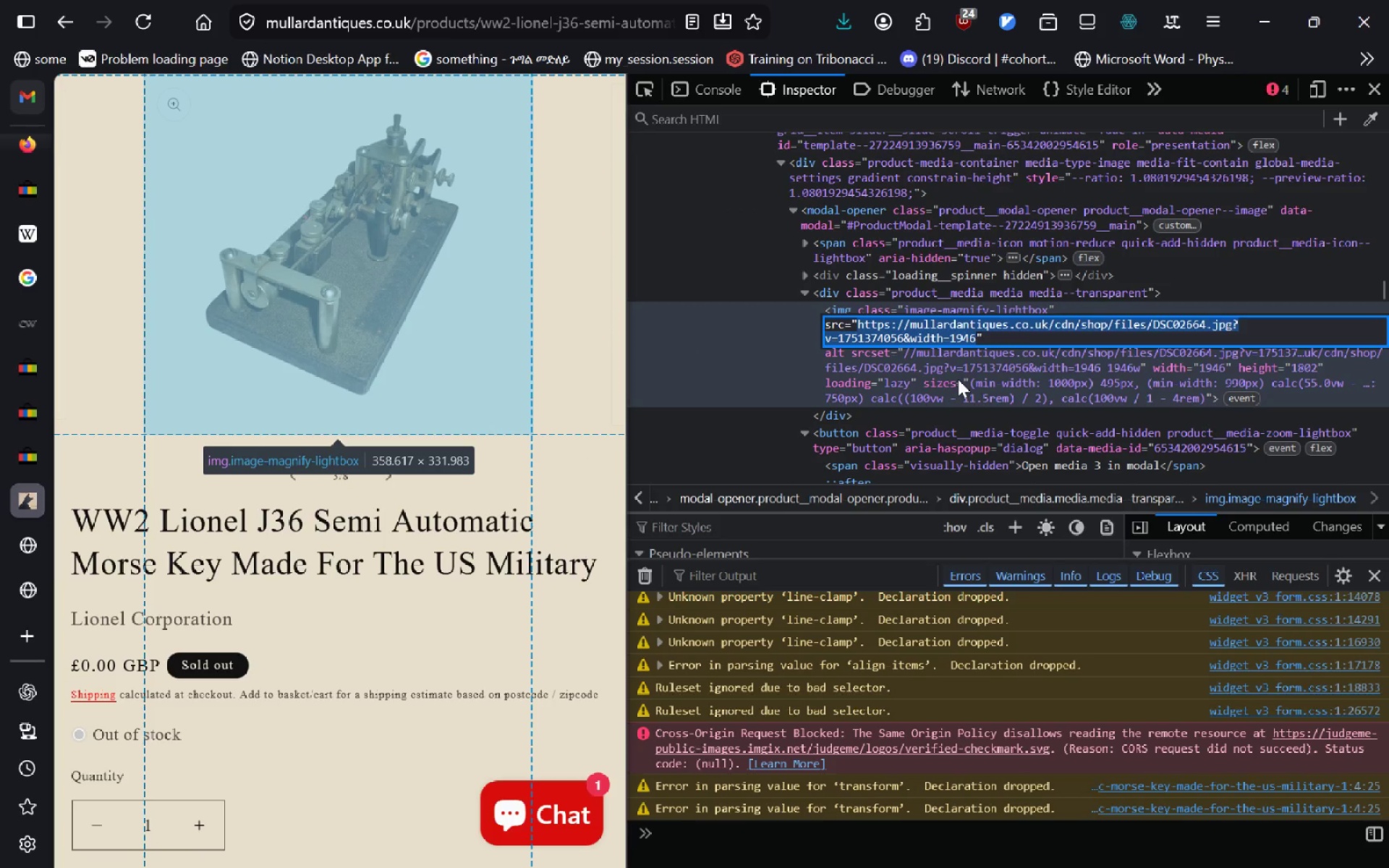 
left_click([958, 379])
 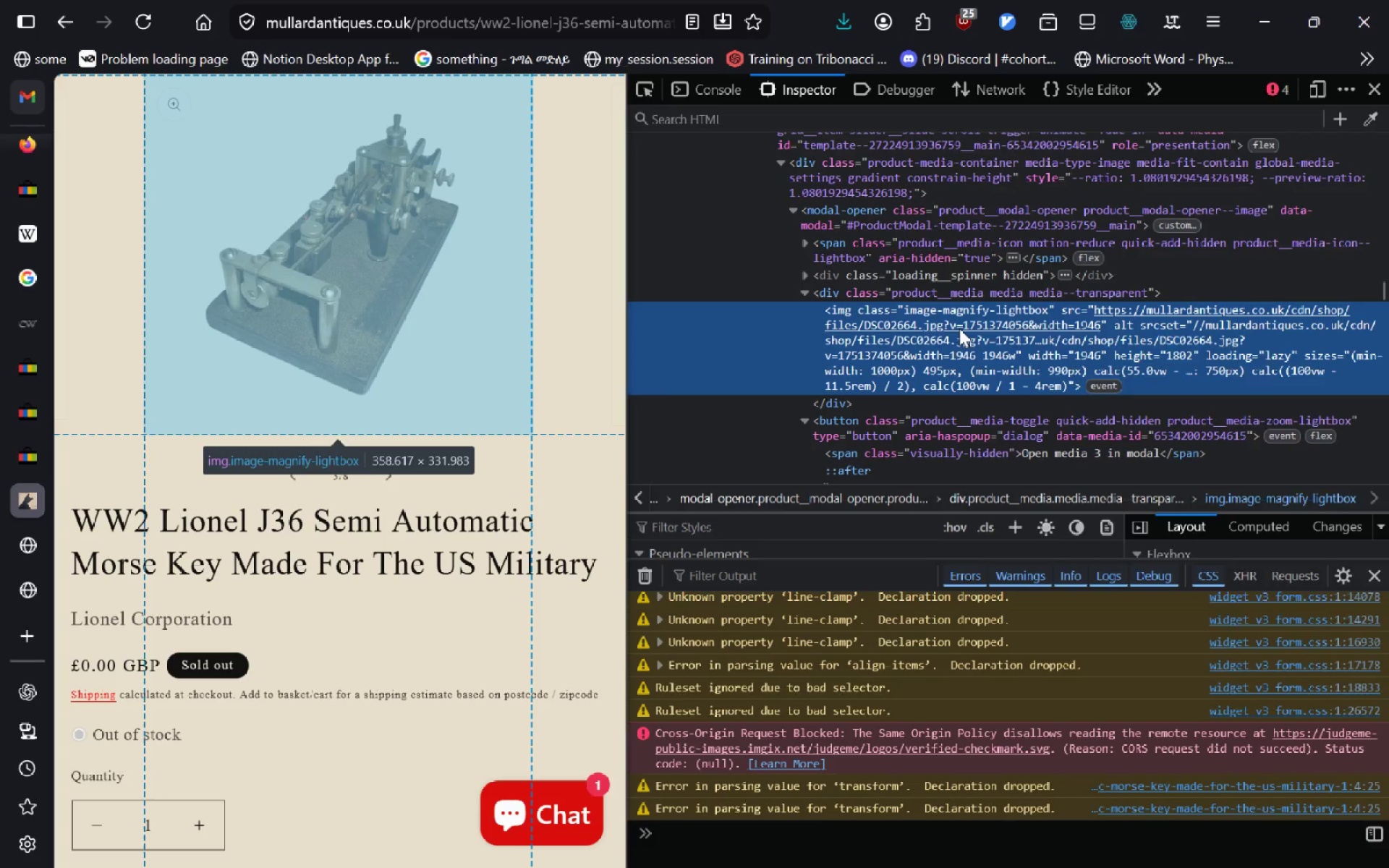 
hold_key(key=ControlLeft, duration=0.69)
left_click([959, 328])
 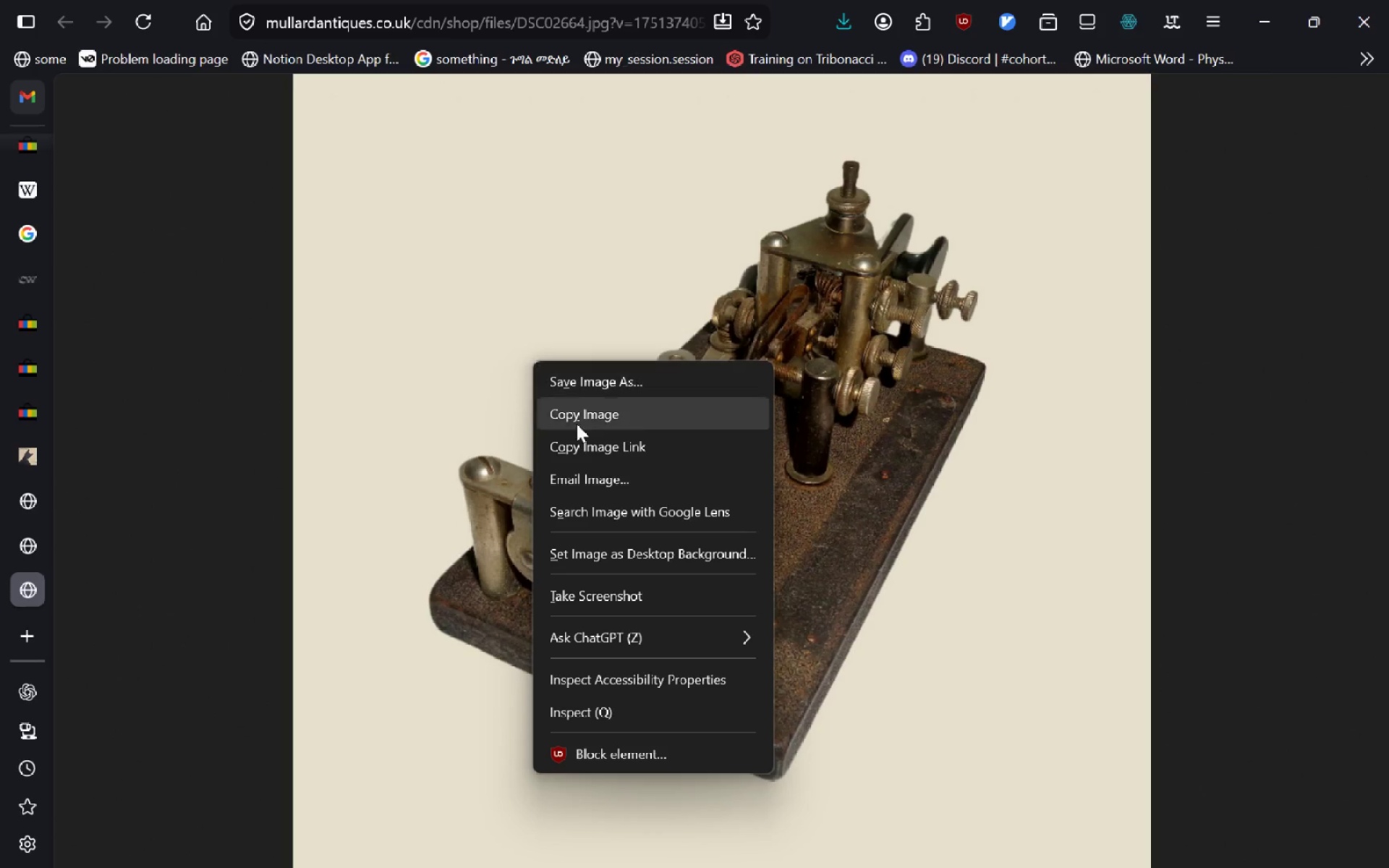 
wait(5.03)
 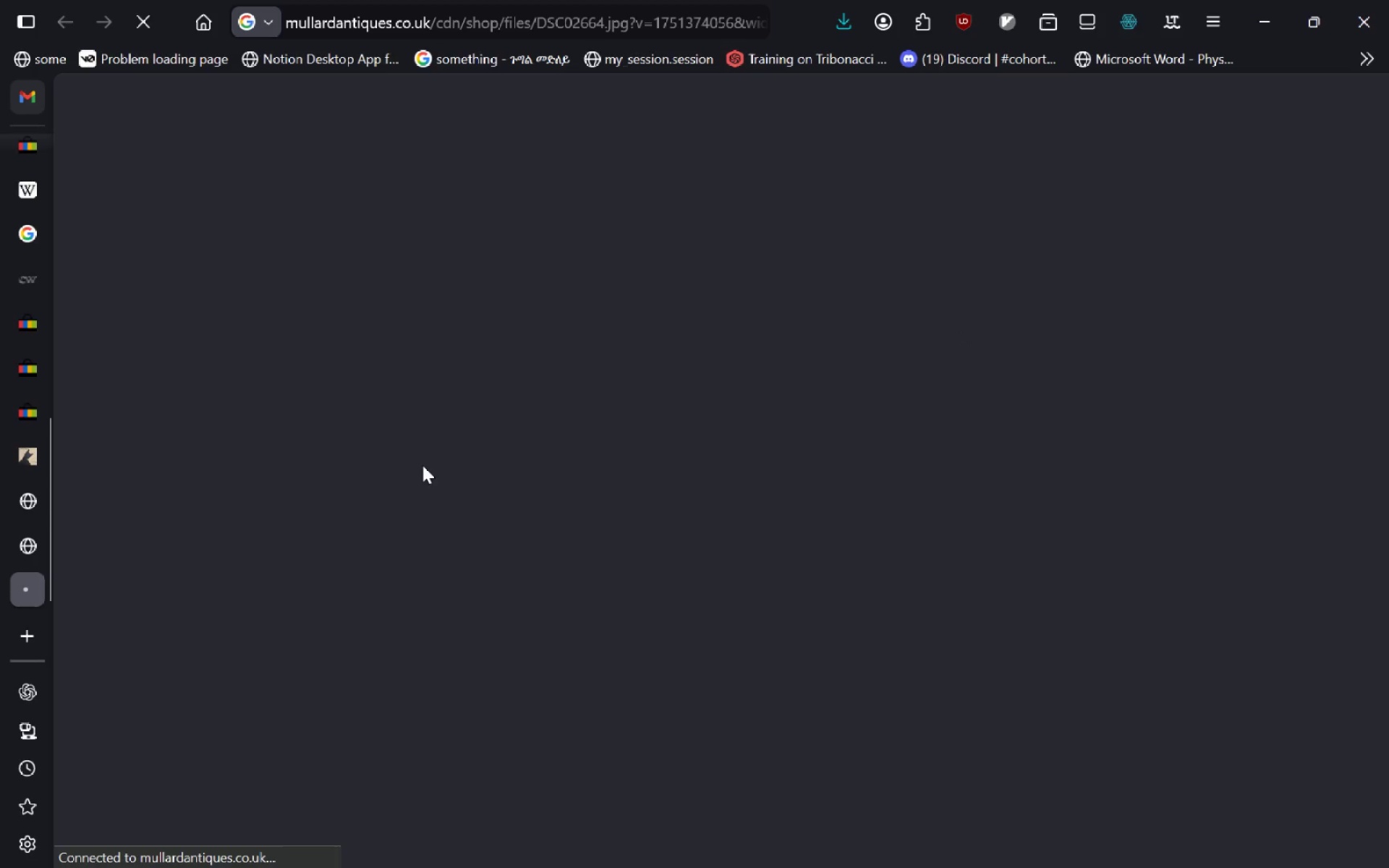 
left_click([598, 381])
 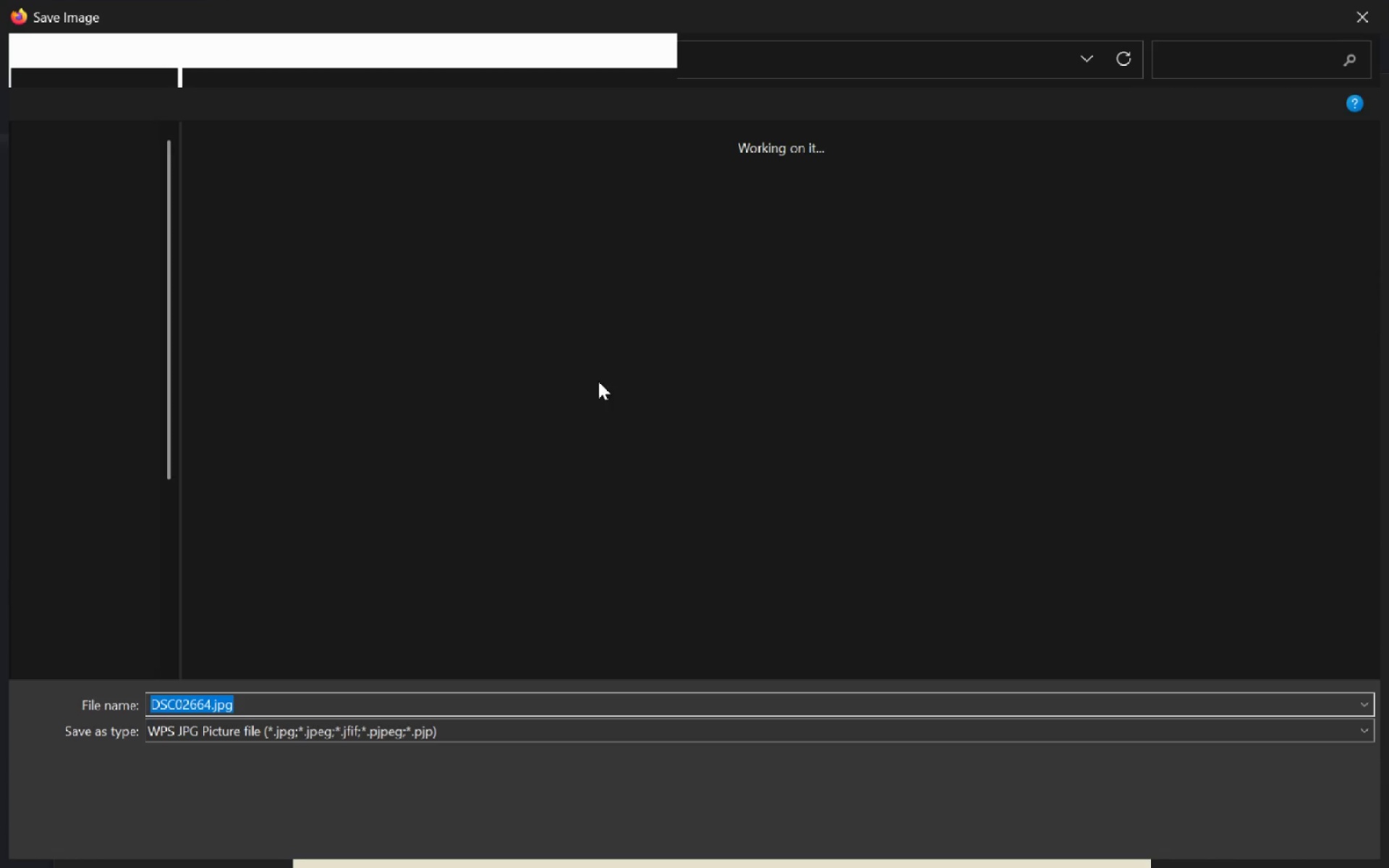 
type(image3)
 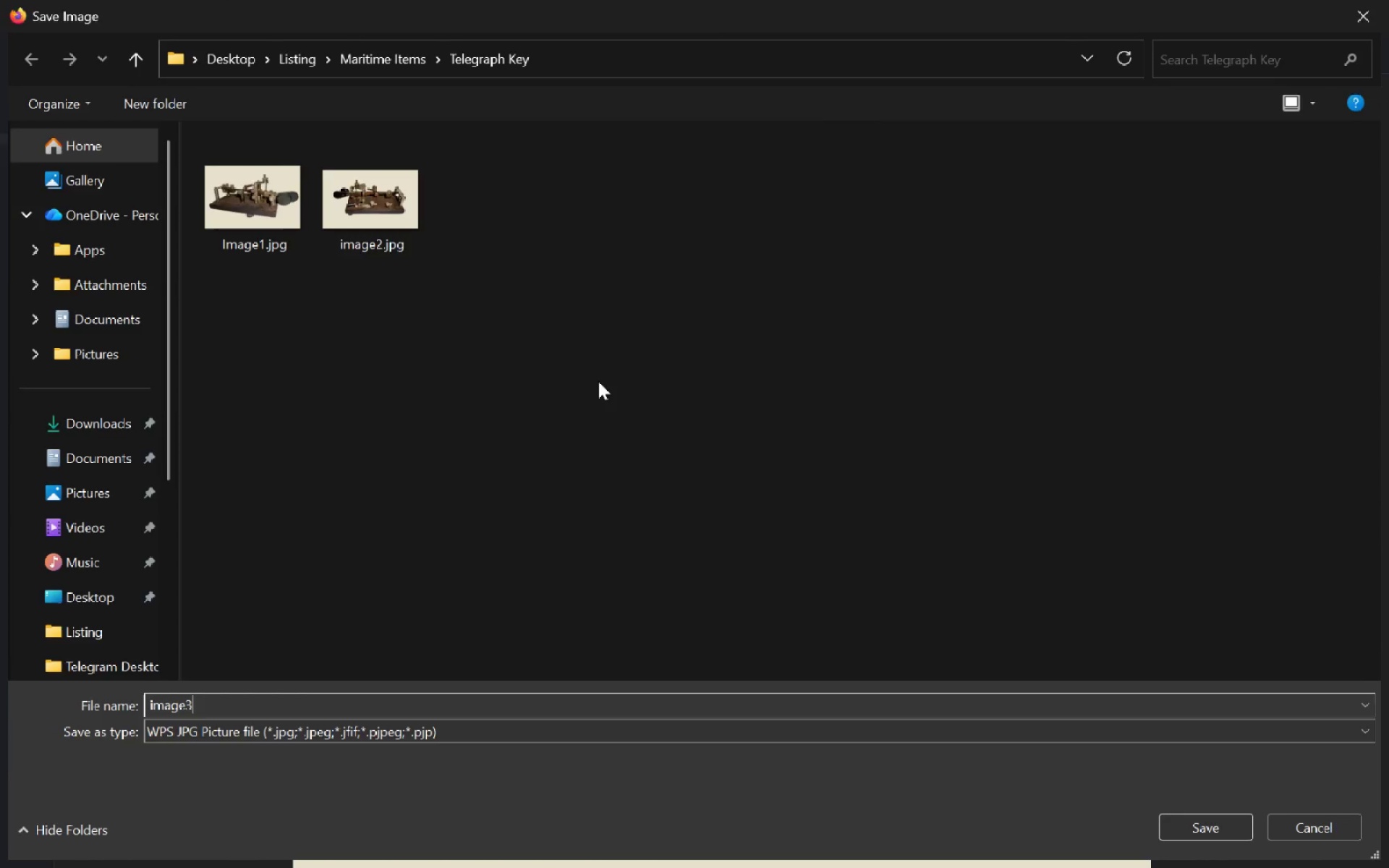 
key(Enter)
 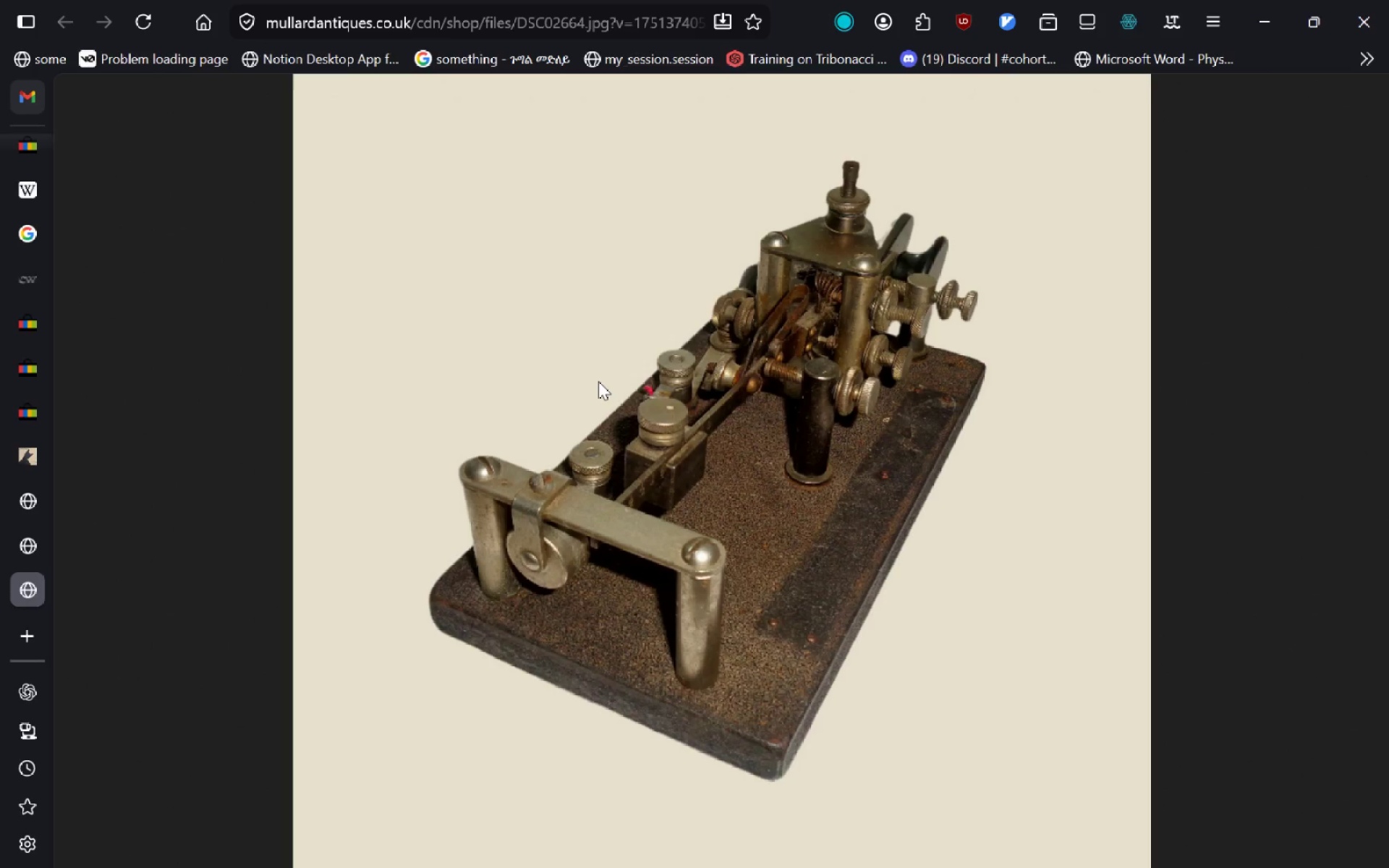 
hold_key(key=ControlLeft, duration=0.36)
 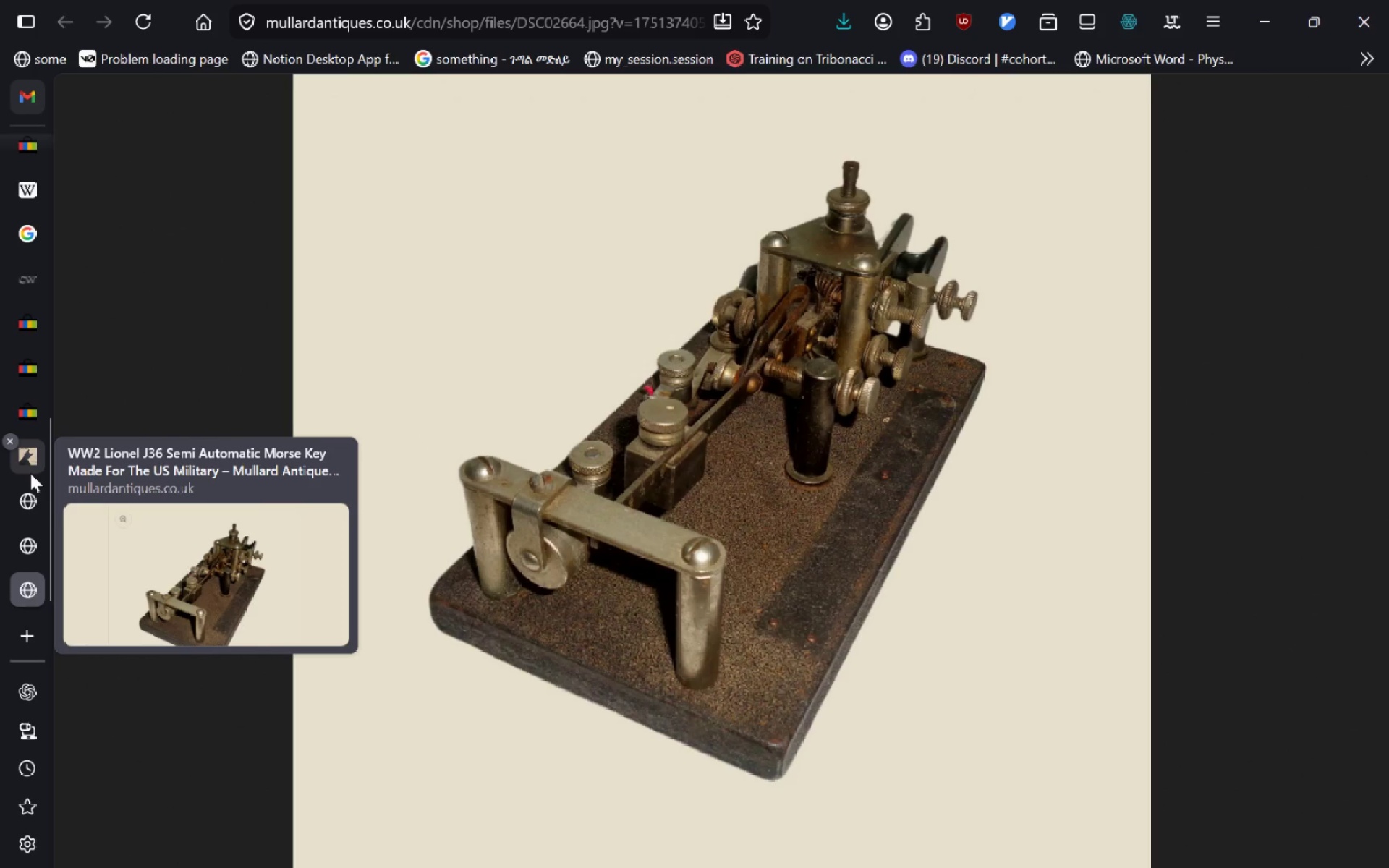 
left_click([30, 473])
 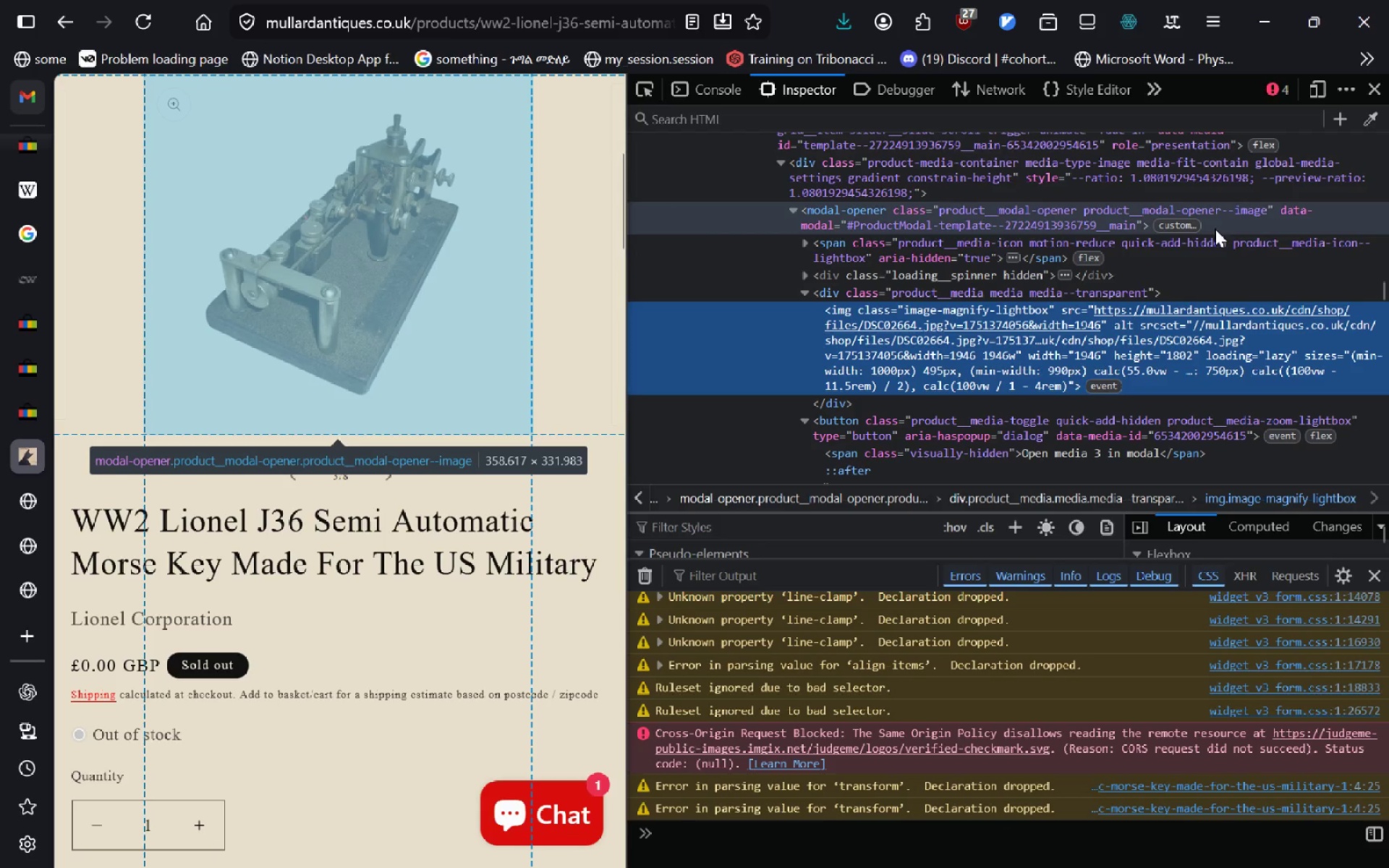 
wait(5.17)
 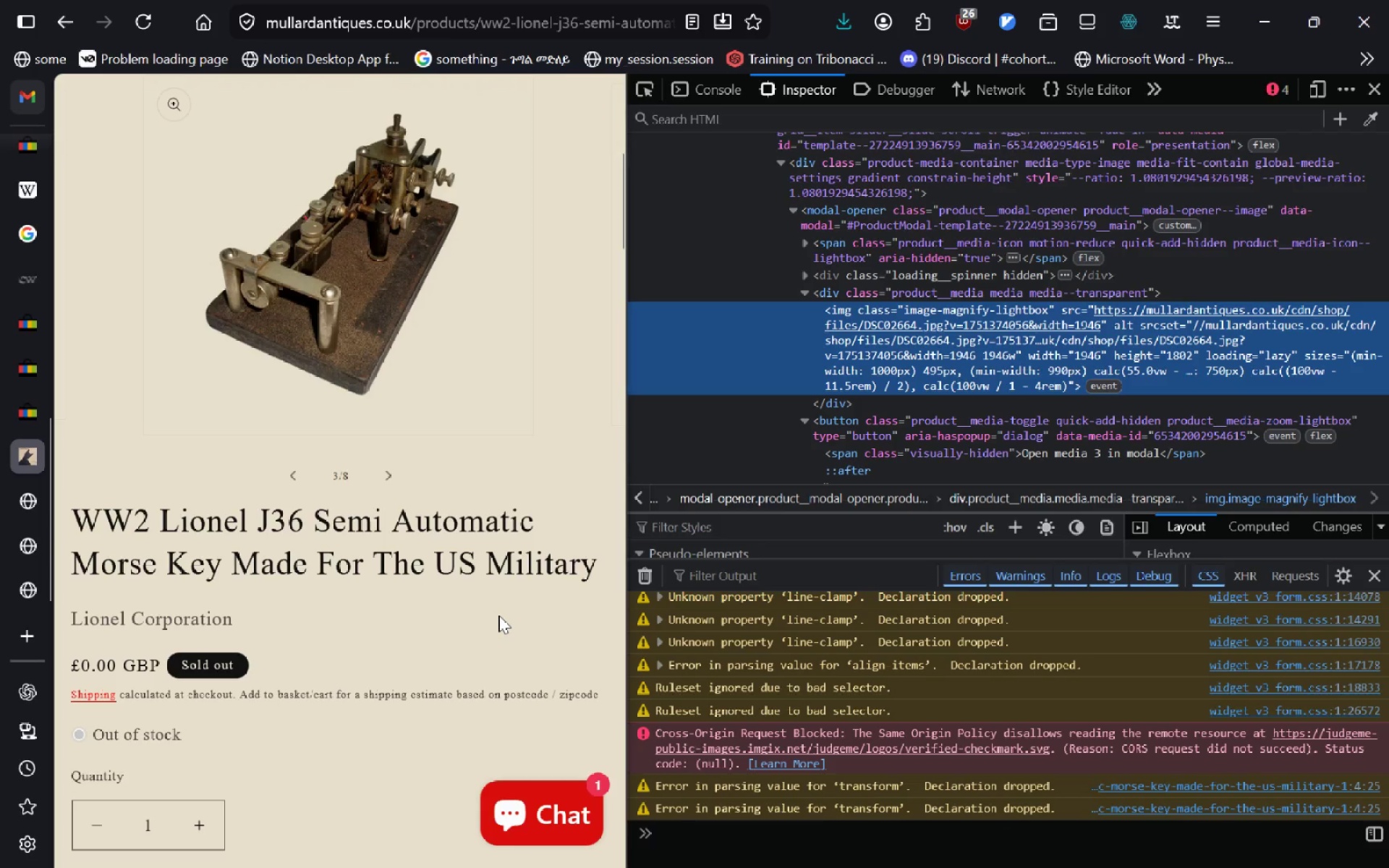 
left_click([1379, 82])
 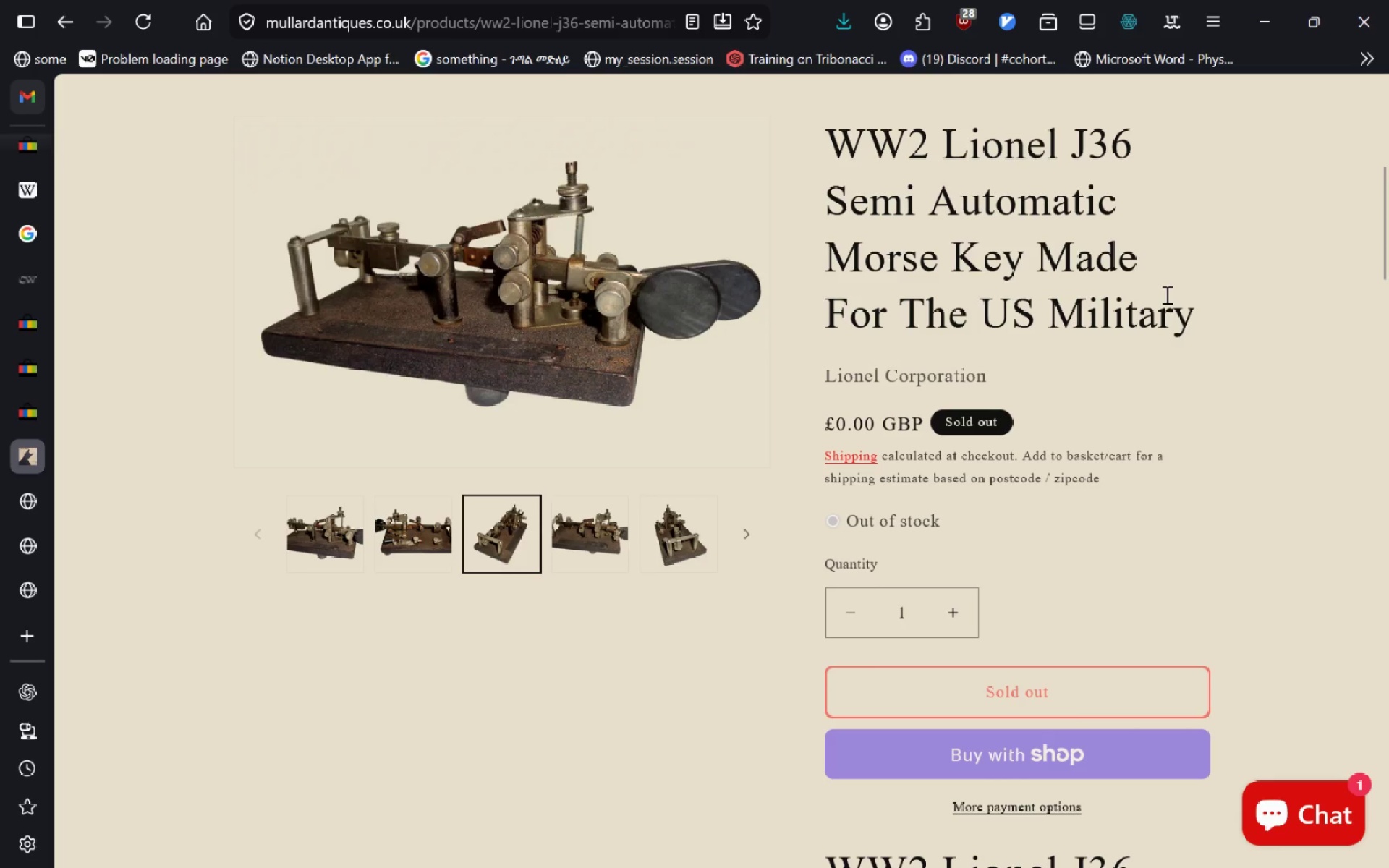 
left_click_drag(start_coordinate=[1181, 339], to_coordinate=[778, 150])
 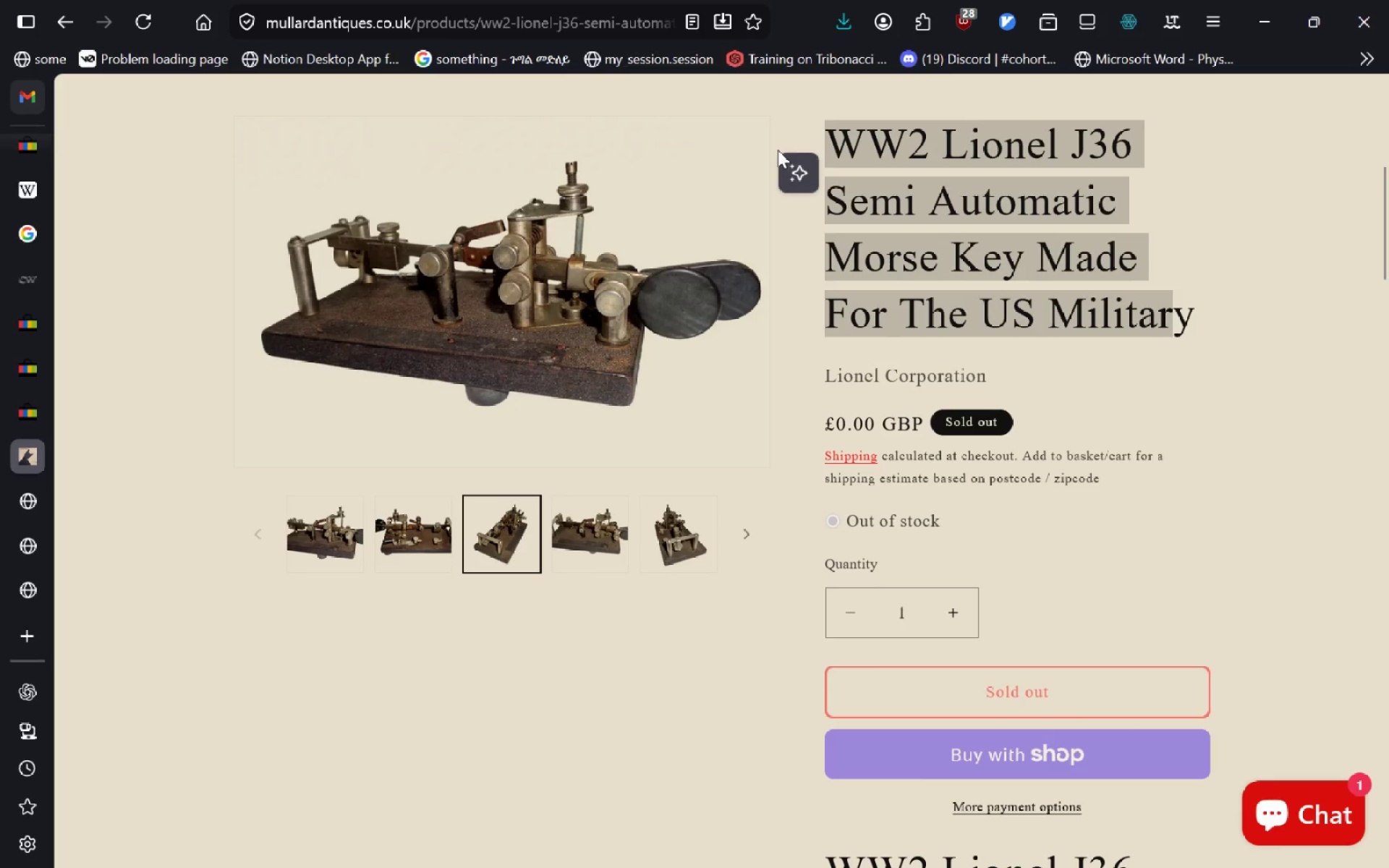 
key(Control+C)
 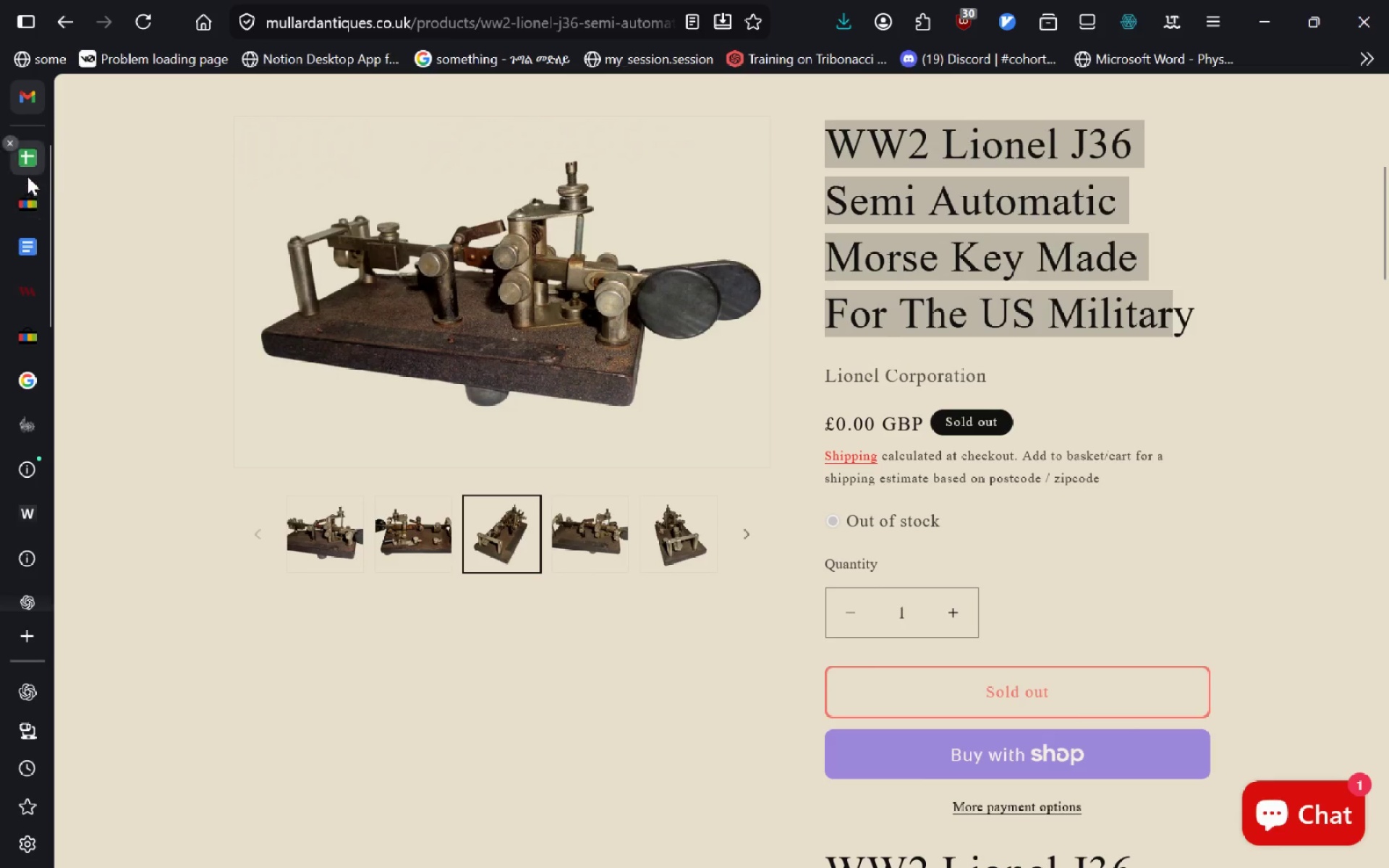 
left_click([31, 165])
 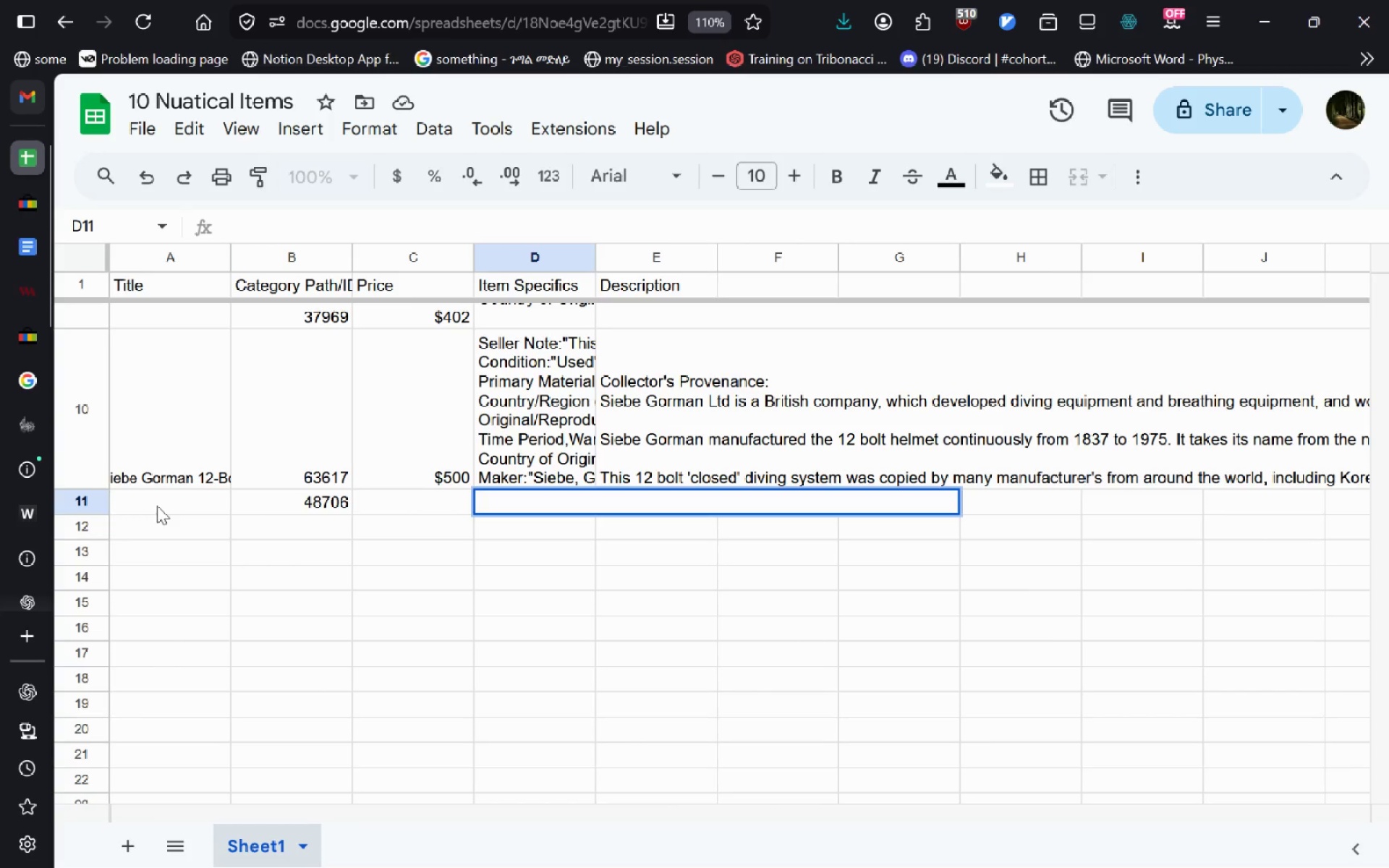 
double_click([157, 506])
 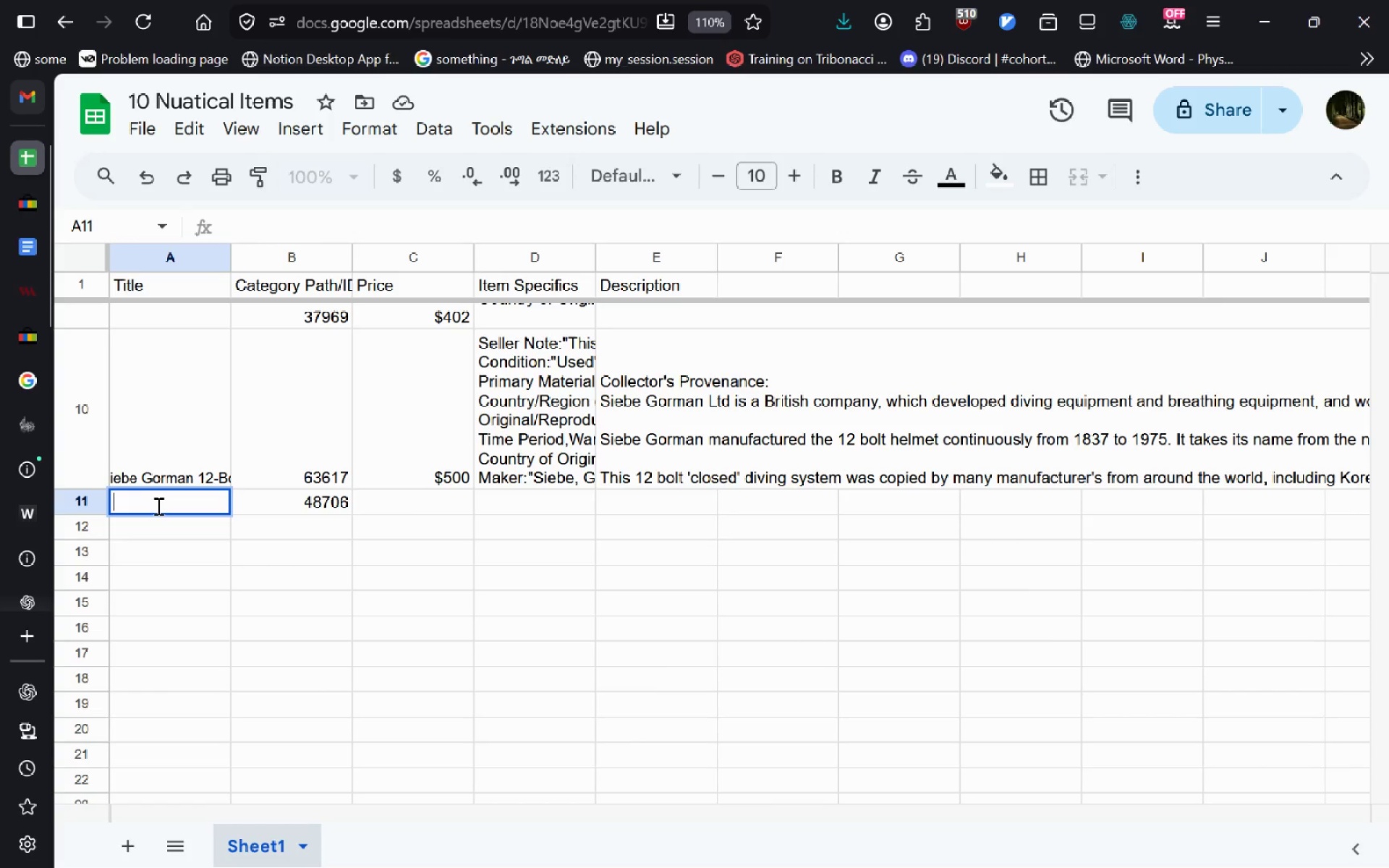 
key(Control+V)
 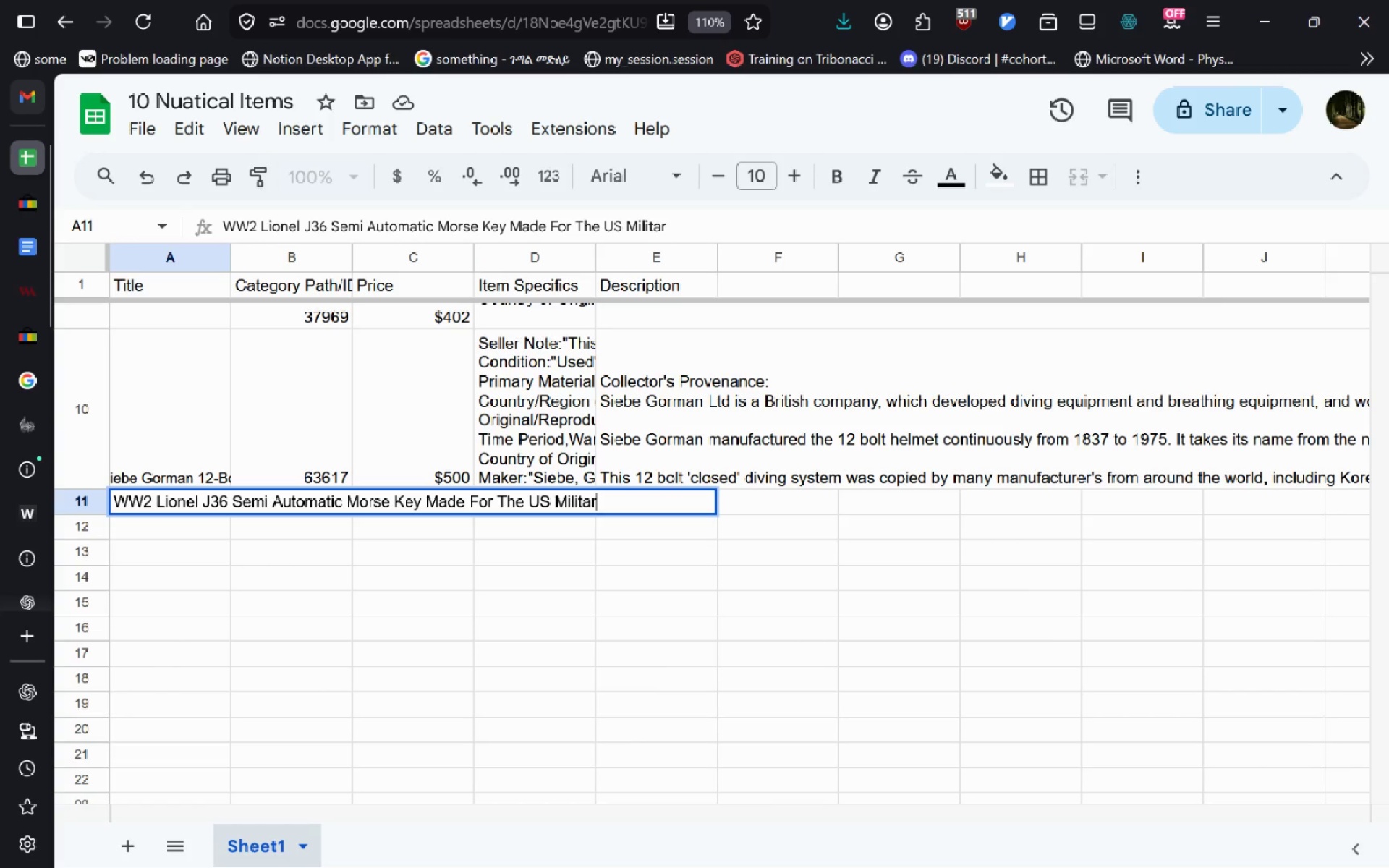 
key(Control+A)
 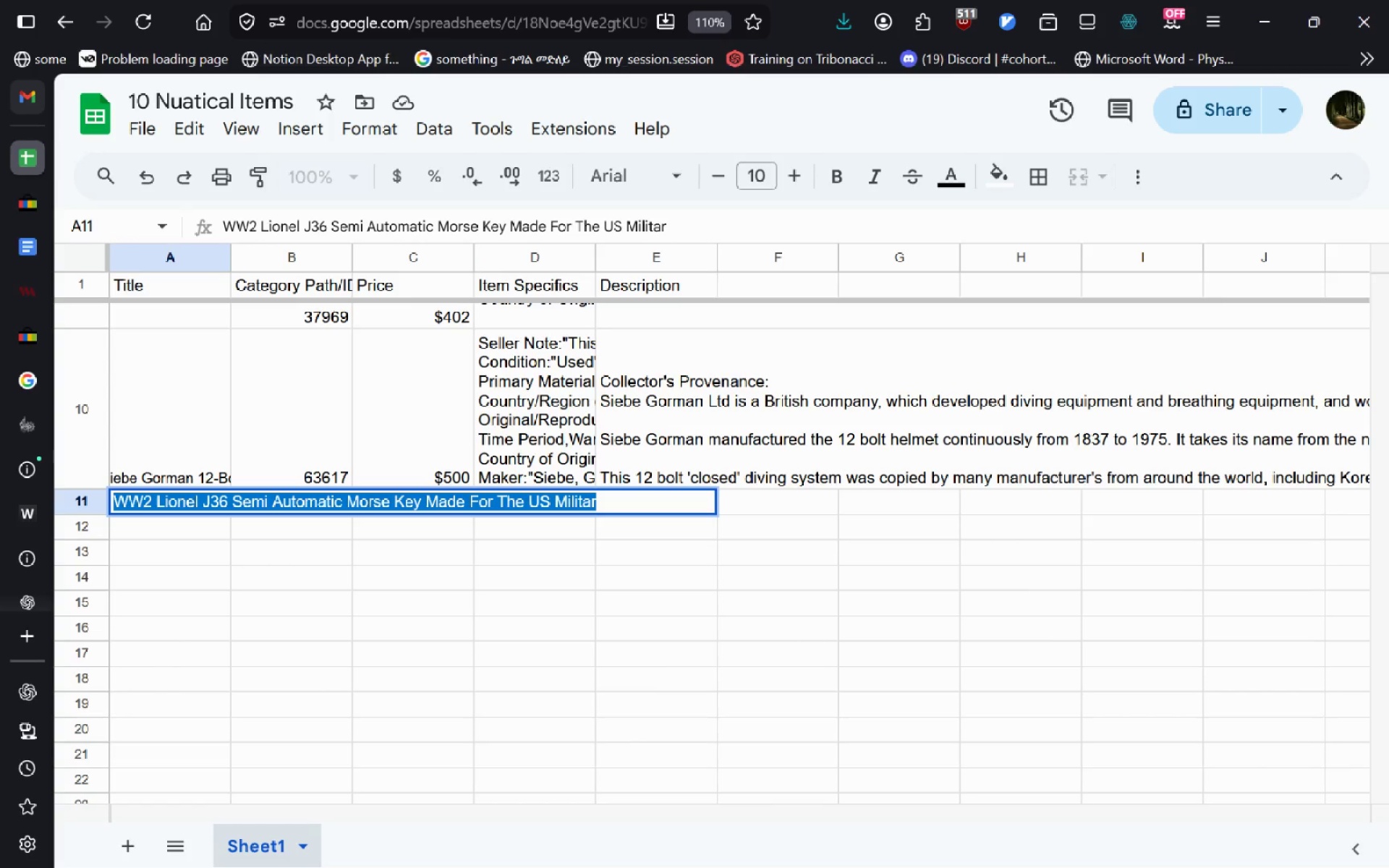 
key(Control+Shift+Comma)
 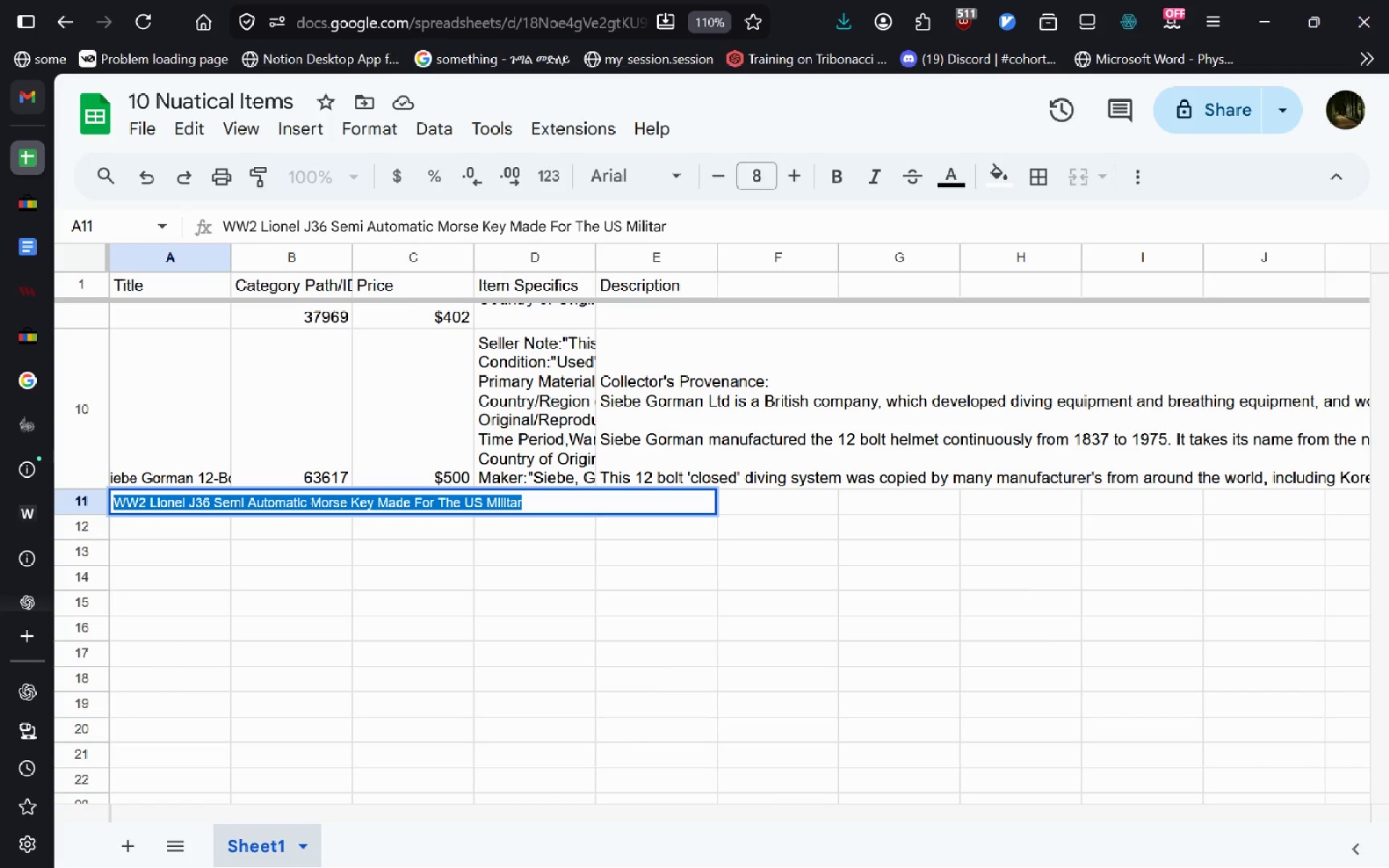 
key(Control+Shift+Comma)
 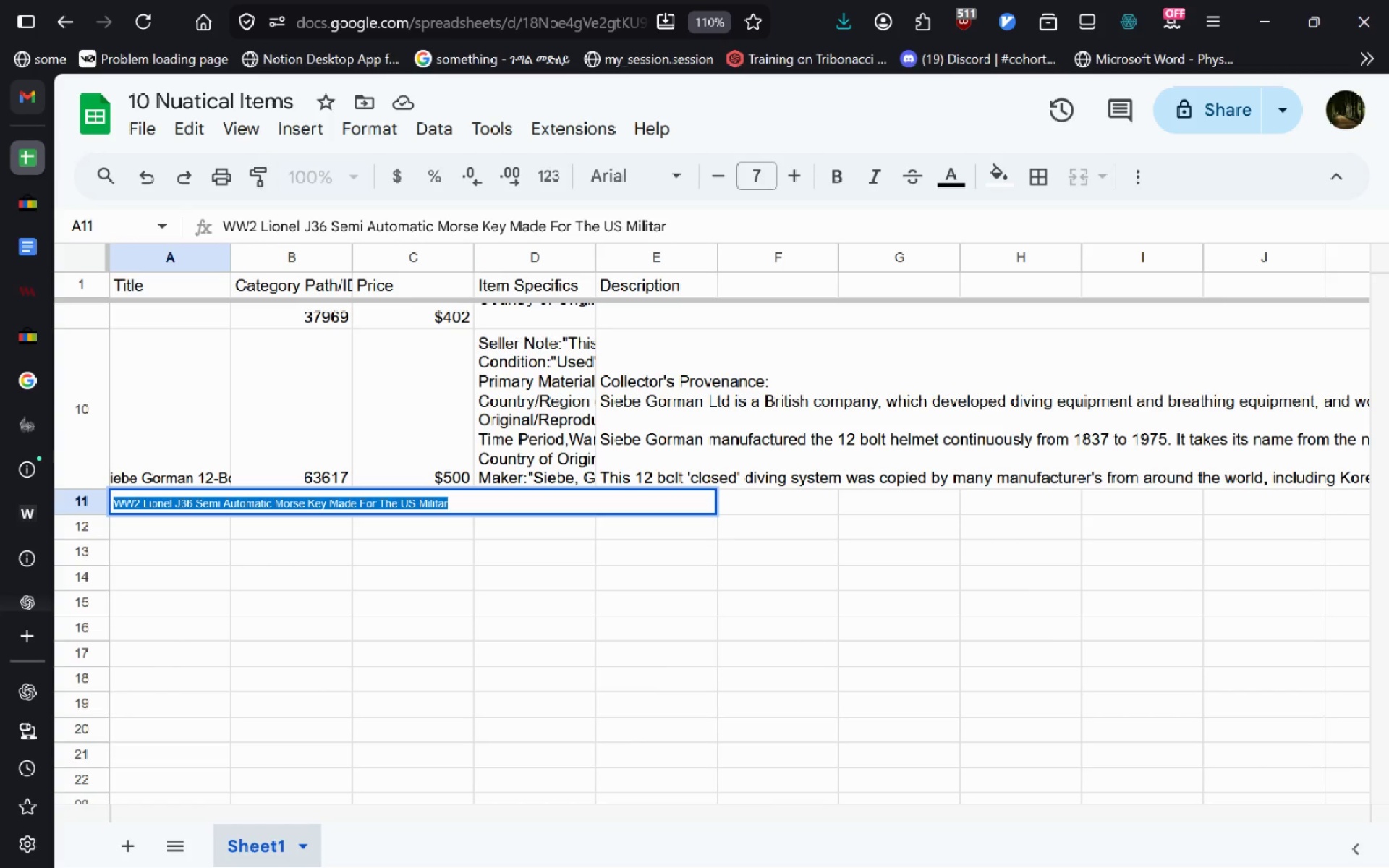 
key(Control+Shift+Comma)
 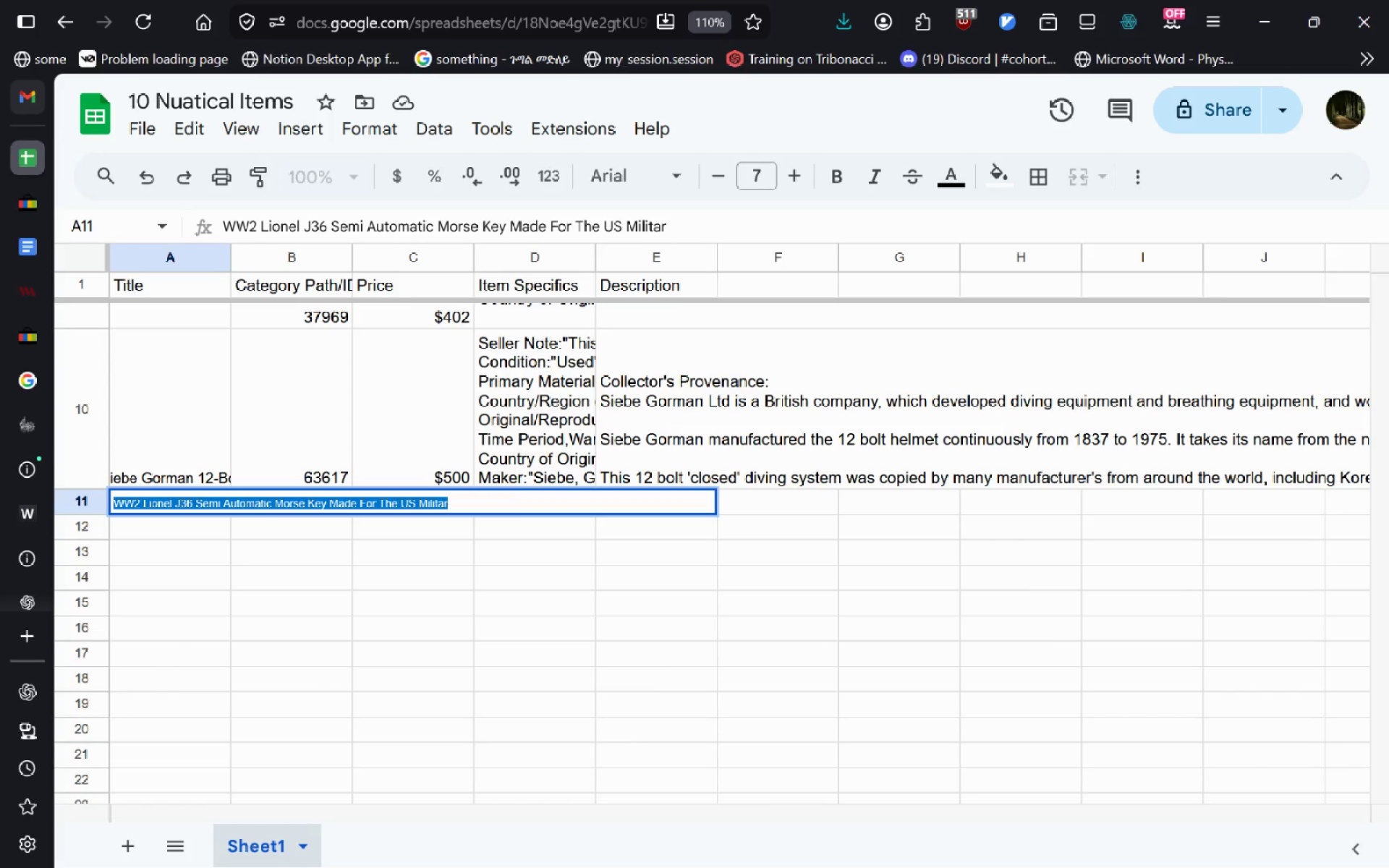 
key(Control+Shift+Period)
 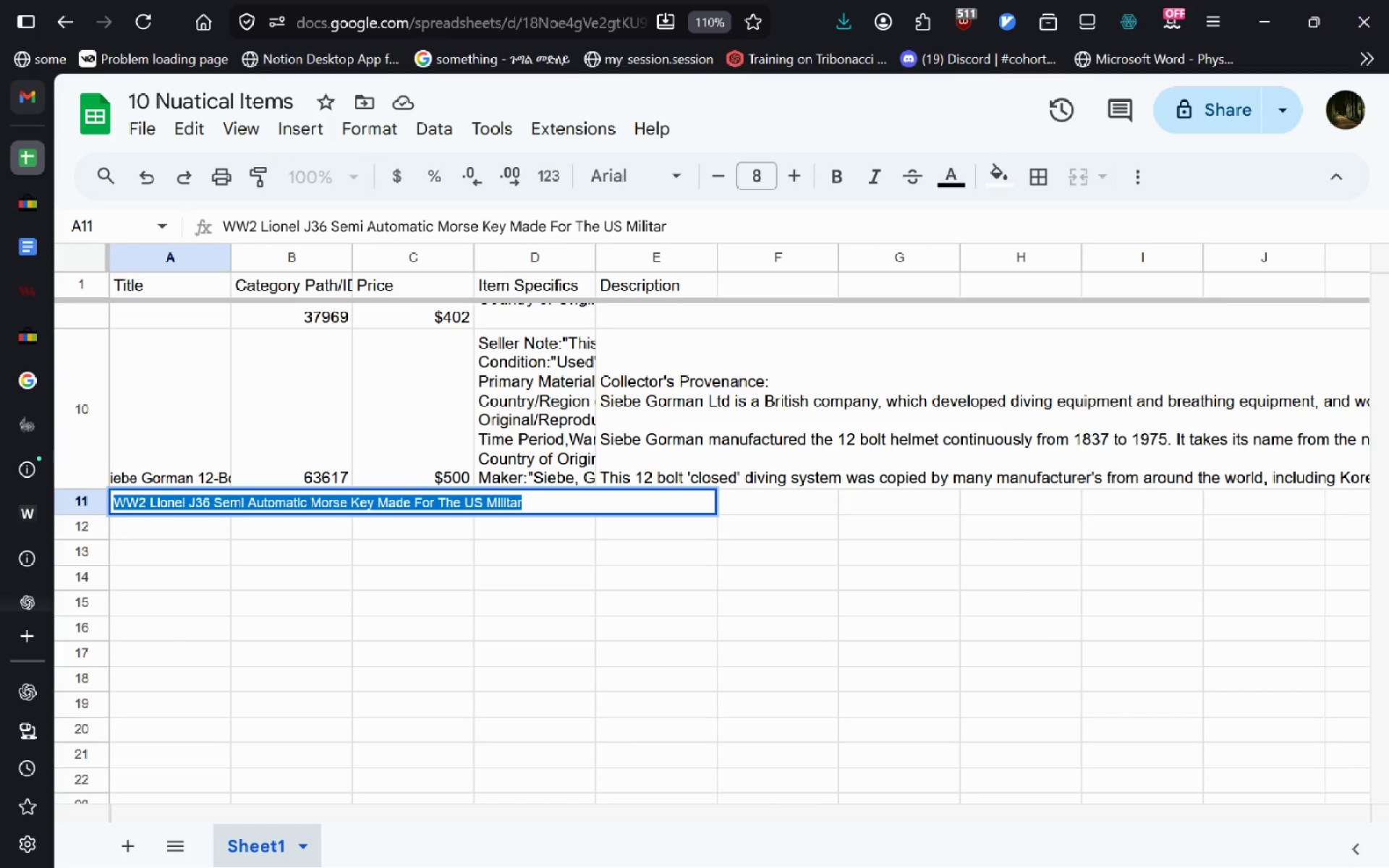 
key(Enter)
 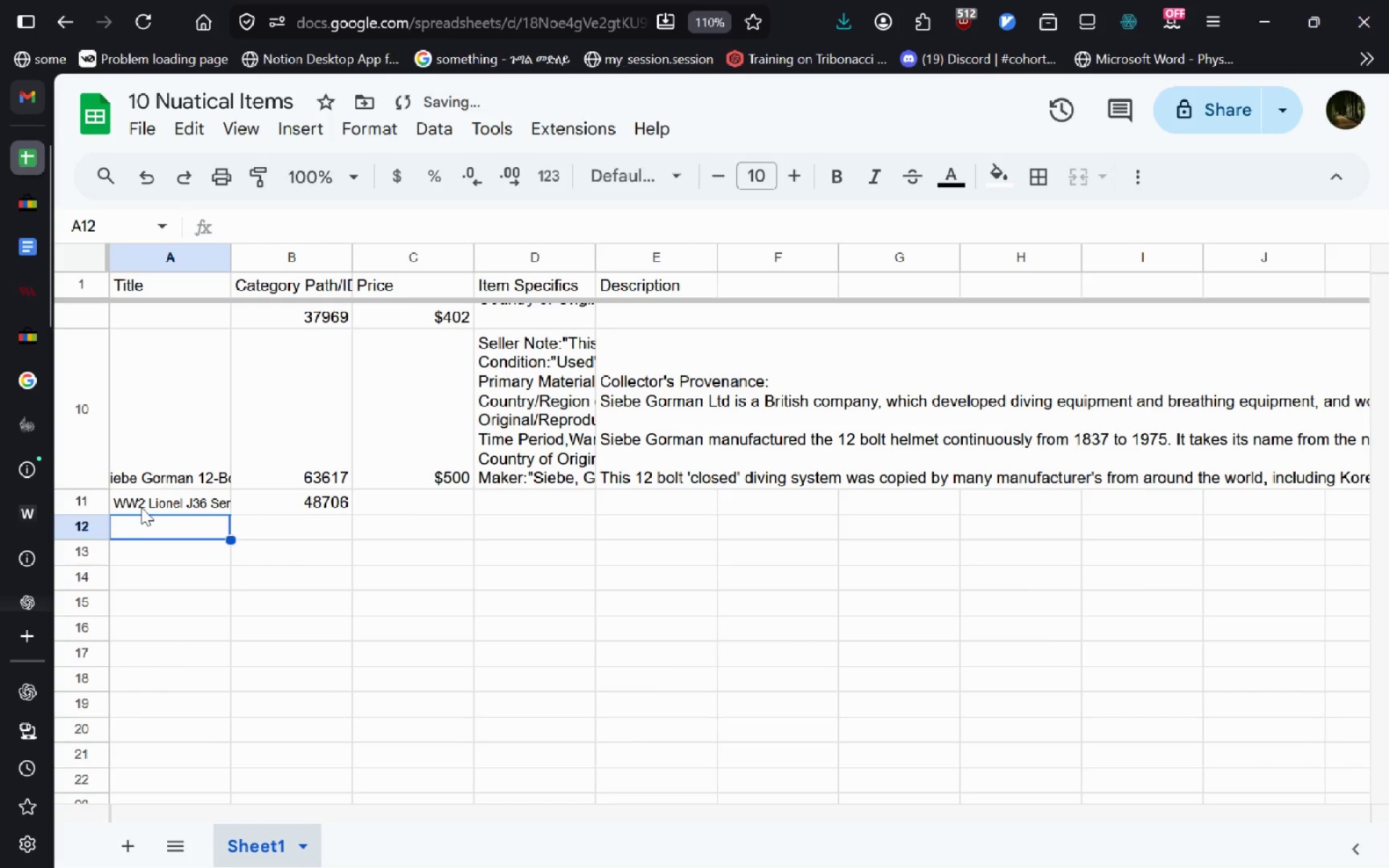 
double_click([143, 506])
 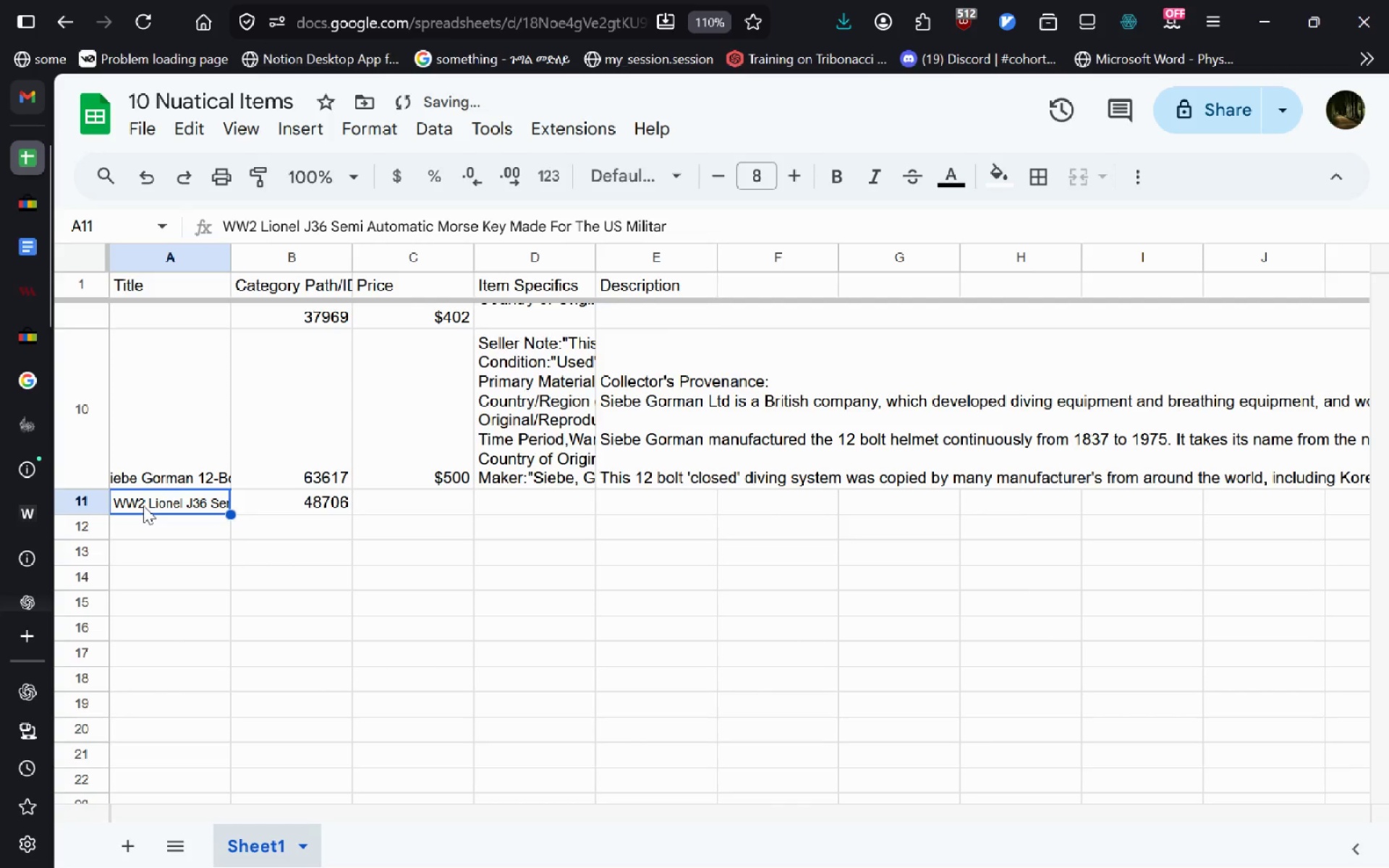 
key(Control+A)
 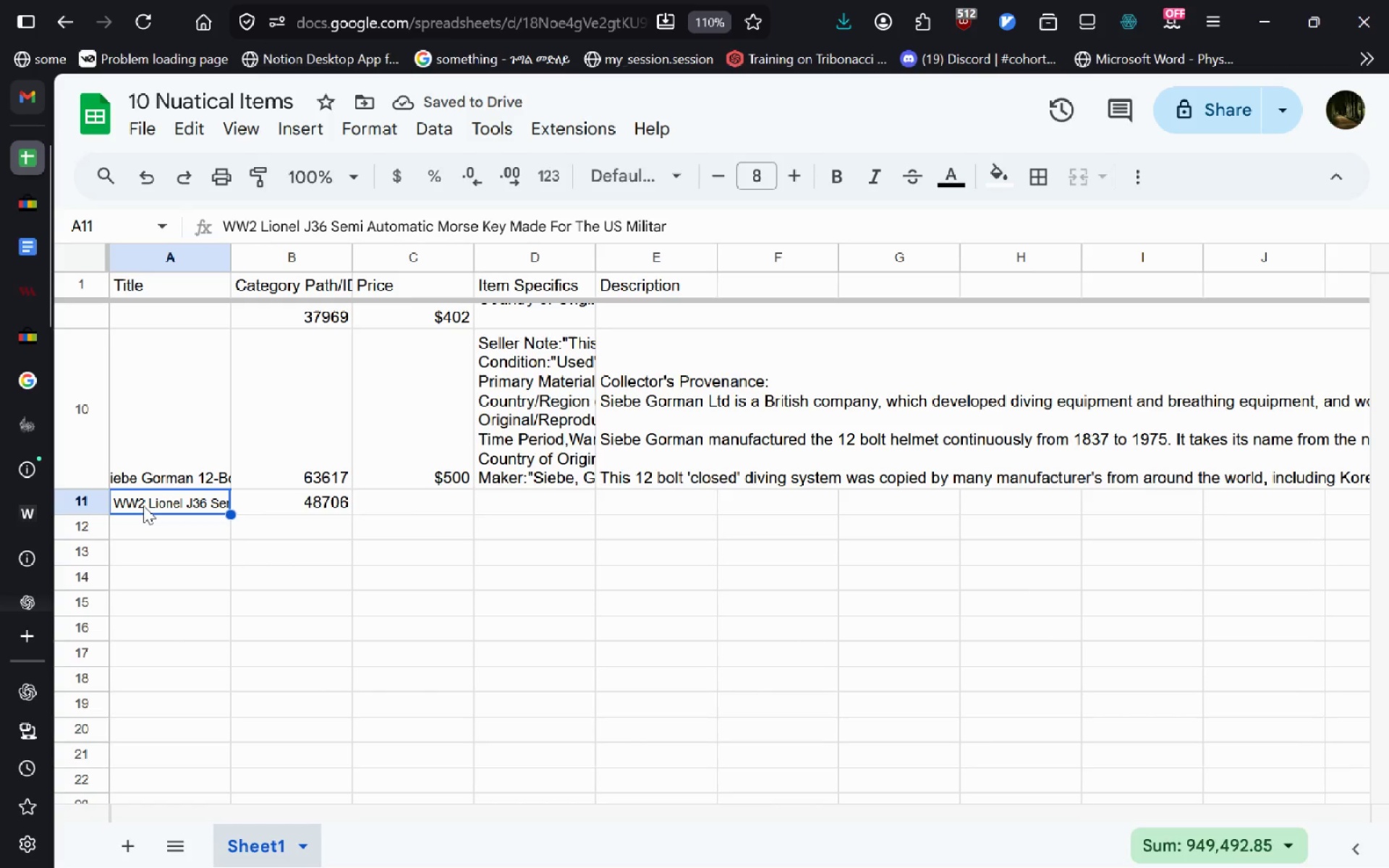 
double_click([143, 506])
 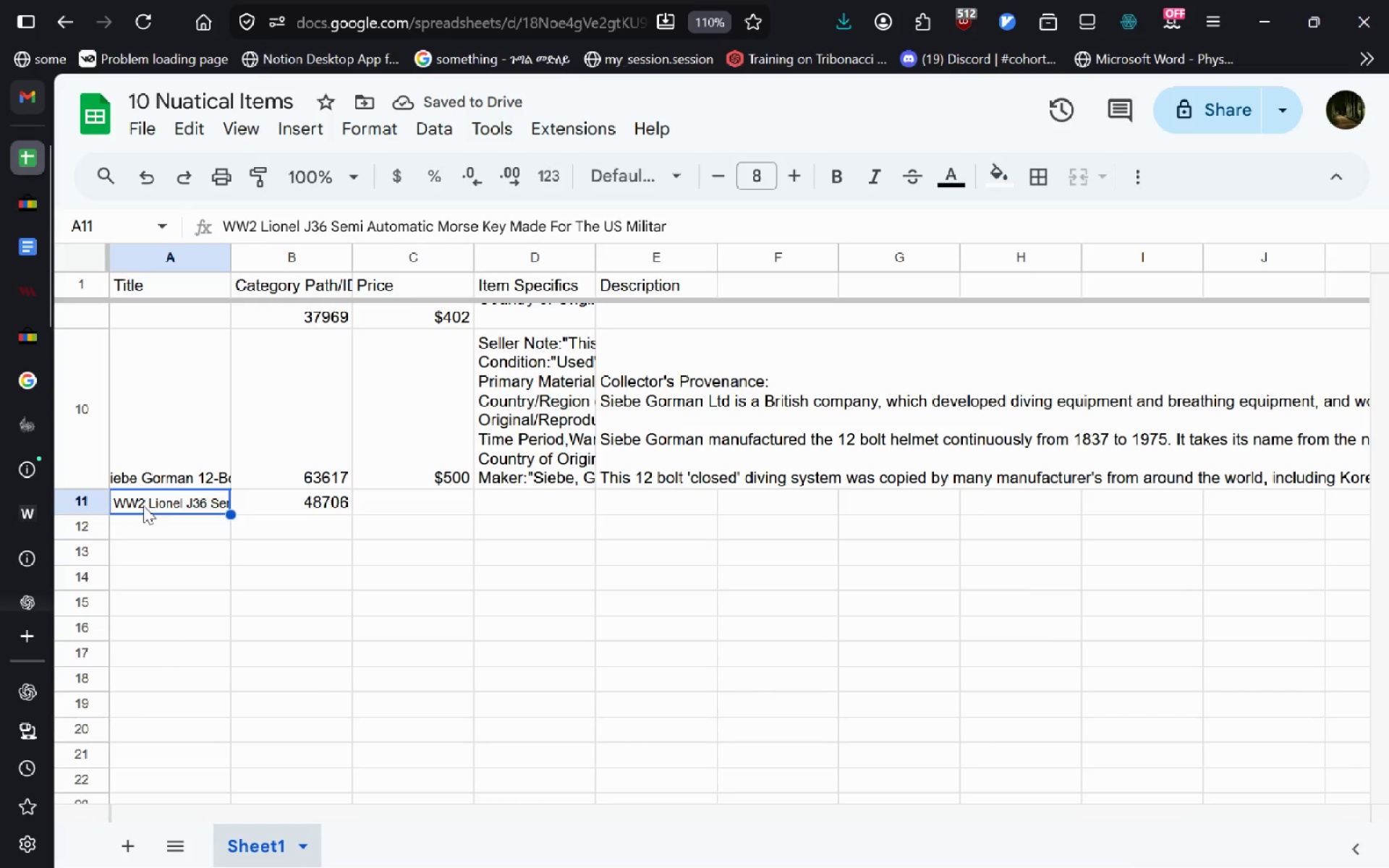 
key(Control+A)
 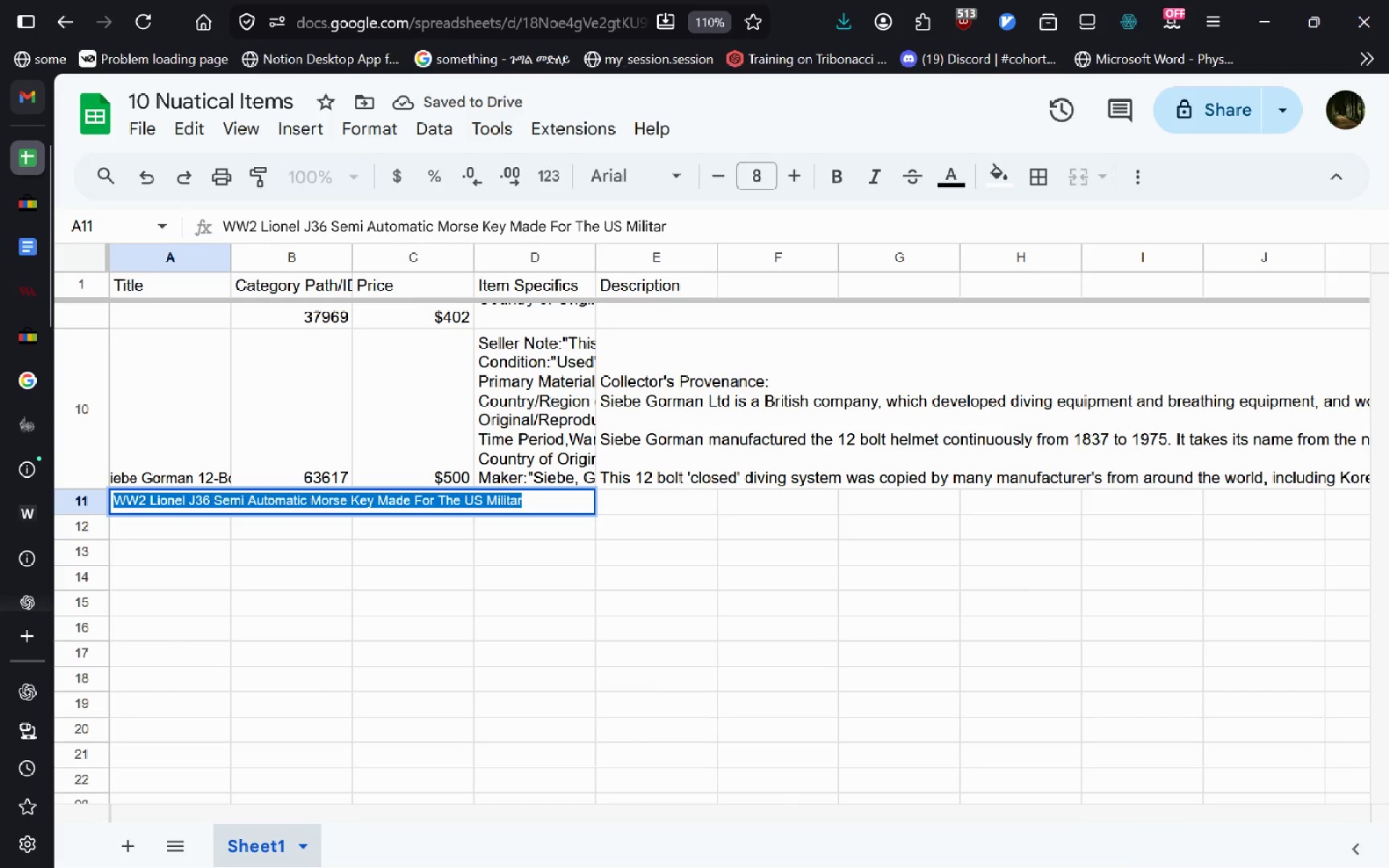 
key(Control+V)
 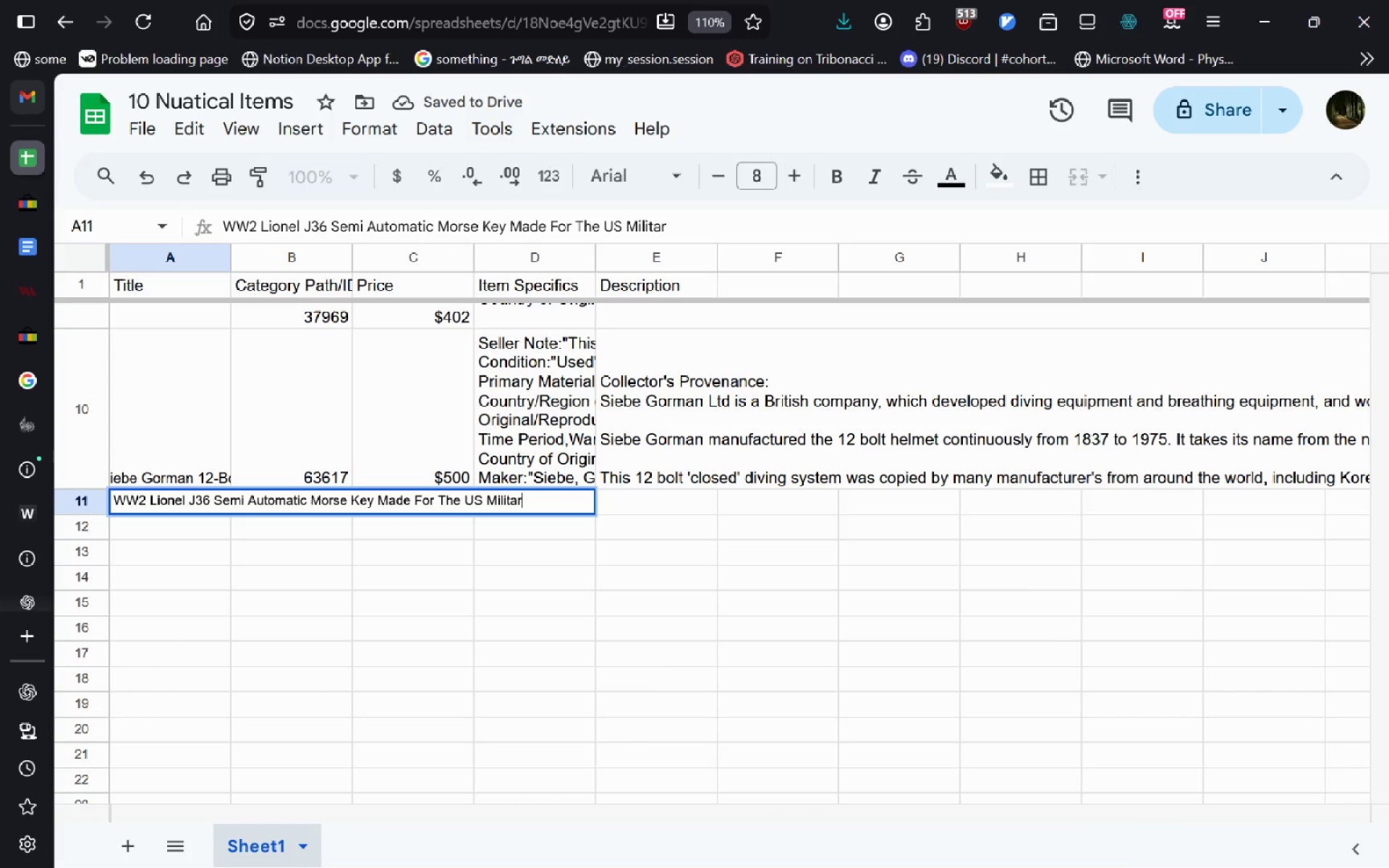 
key(Control+A)
 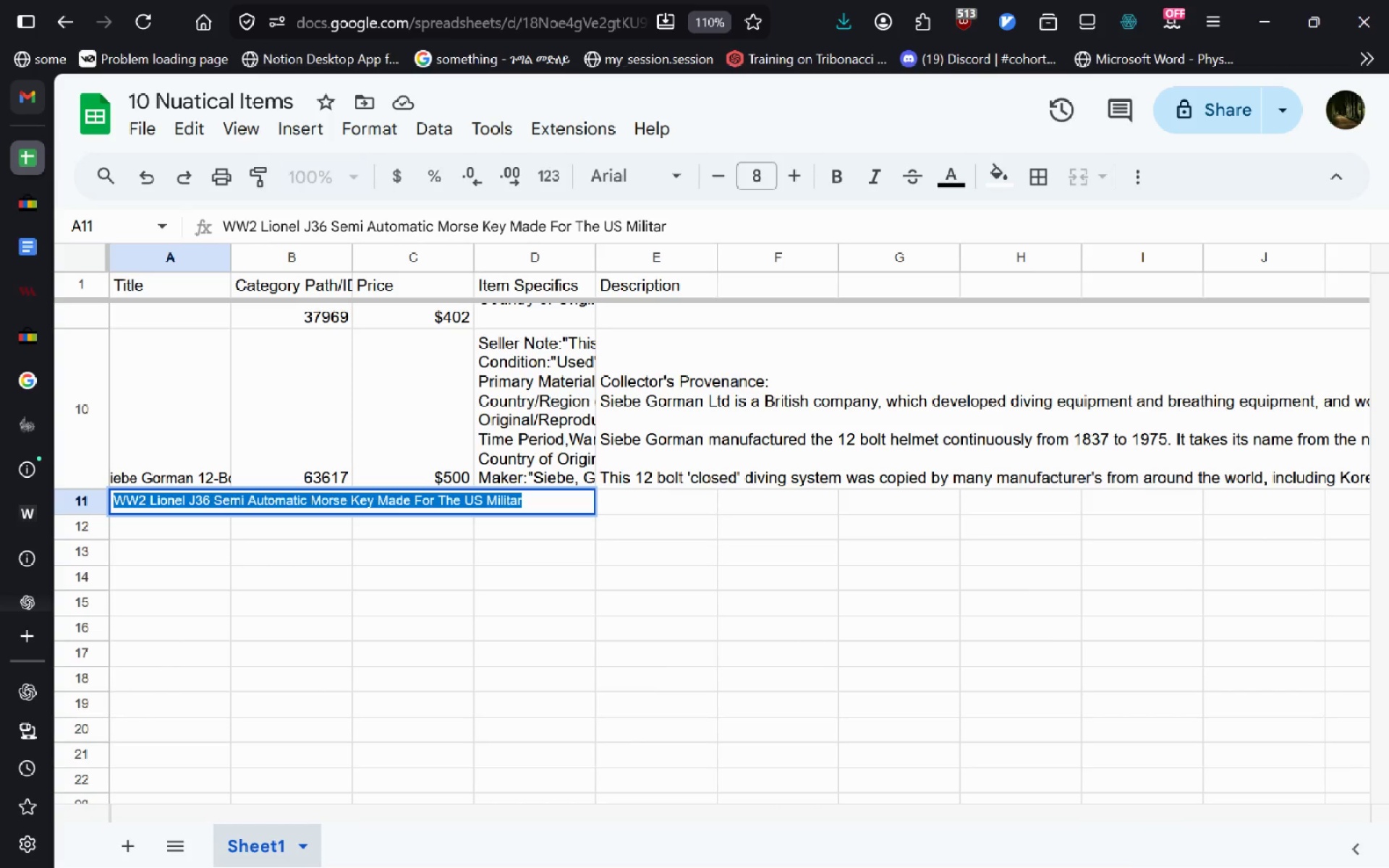 
key(Control+C)
 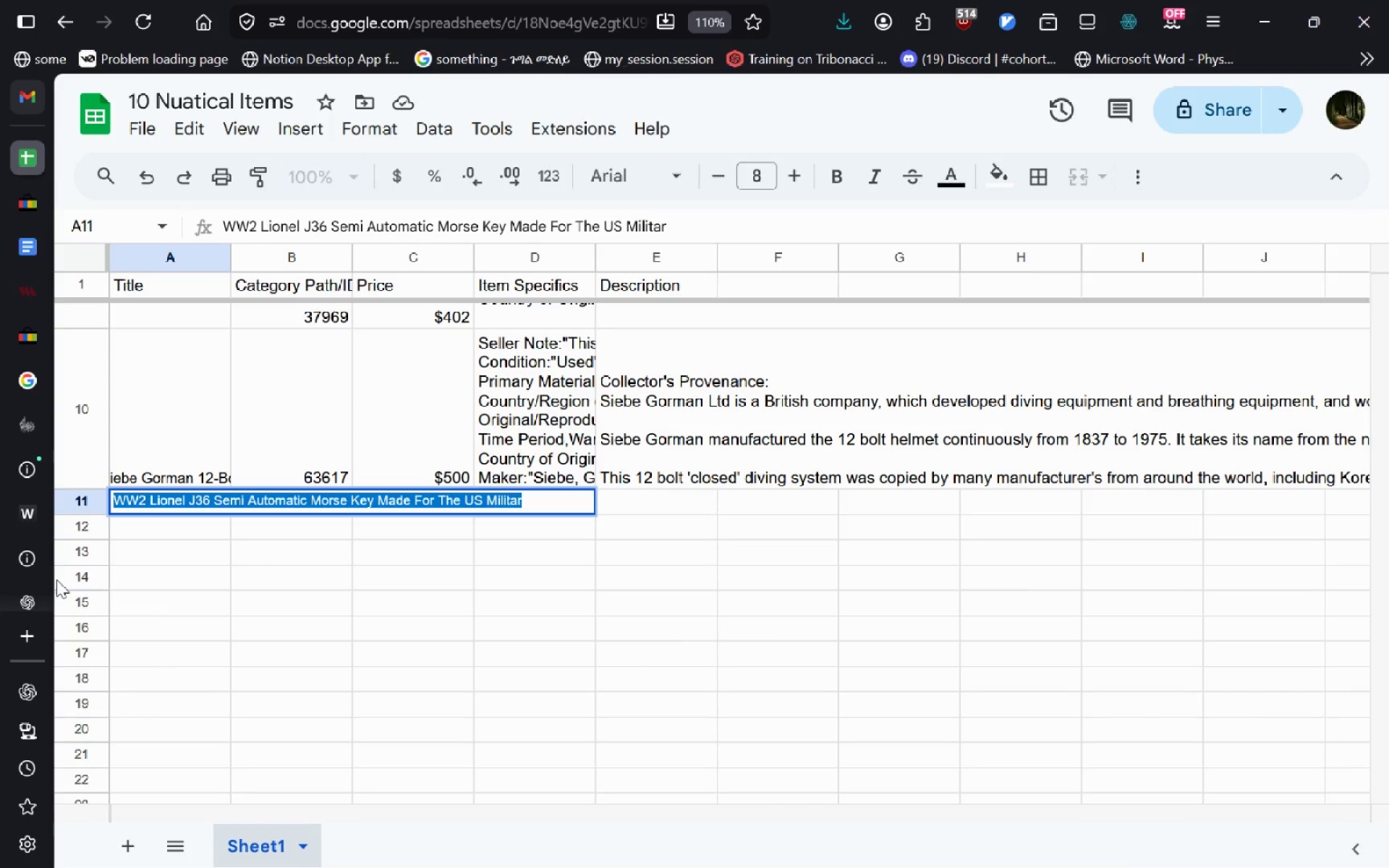 
mouse_move([28, 558])
 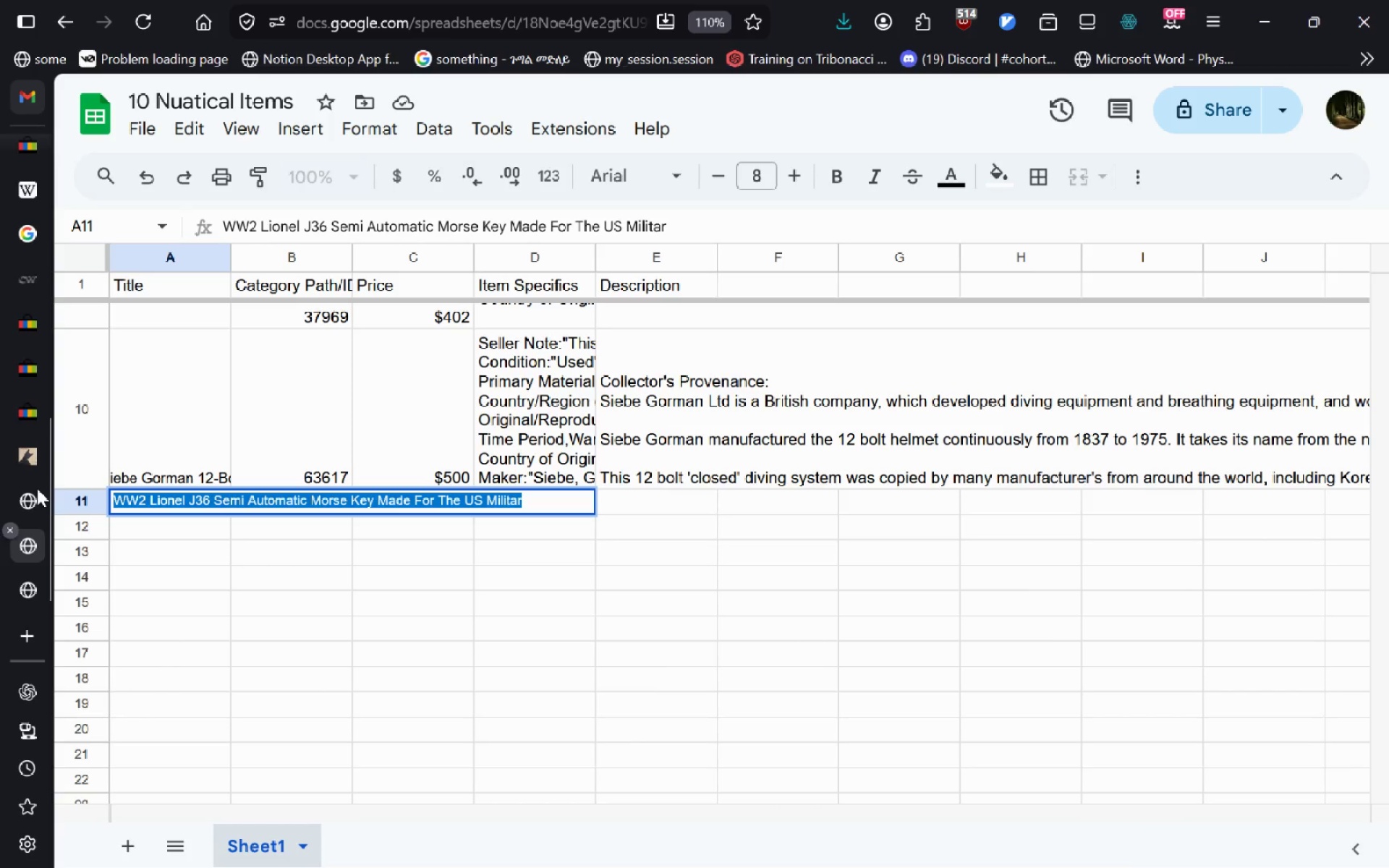 
mouse_move([34, 461])
 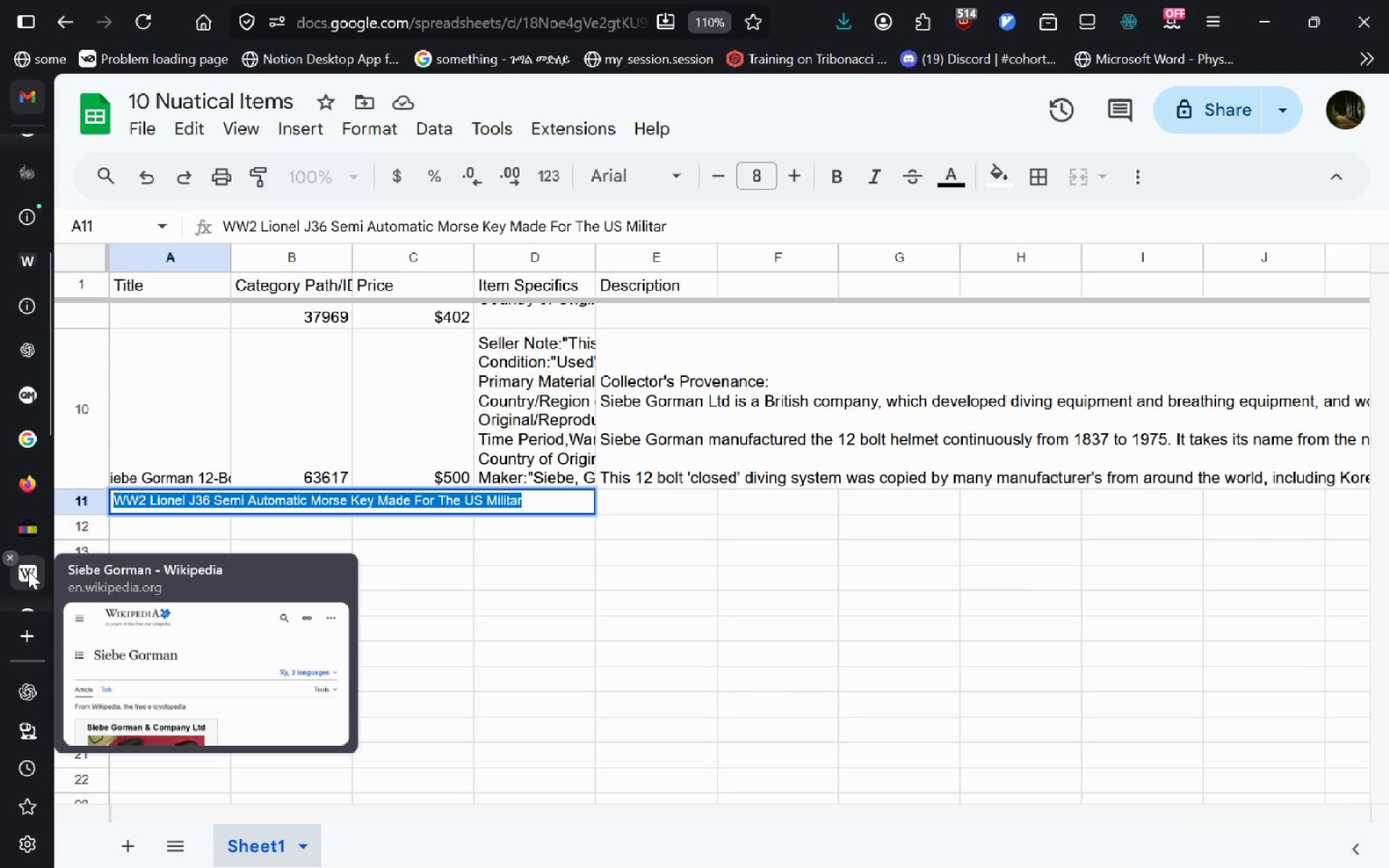 
mouse_move([37, 510])
 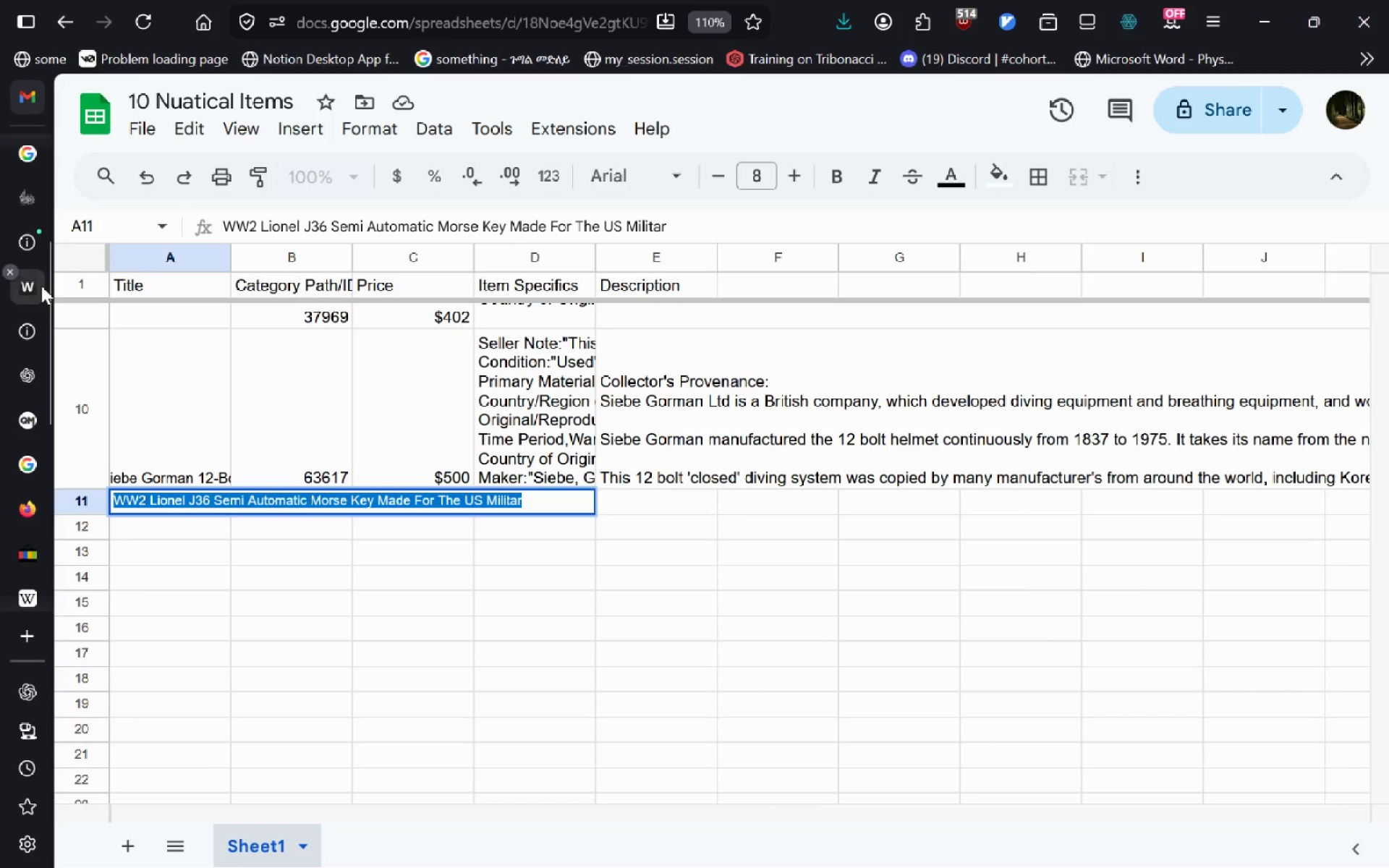 
left_click([41, 286])
 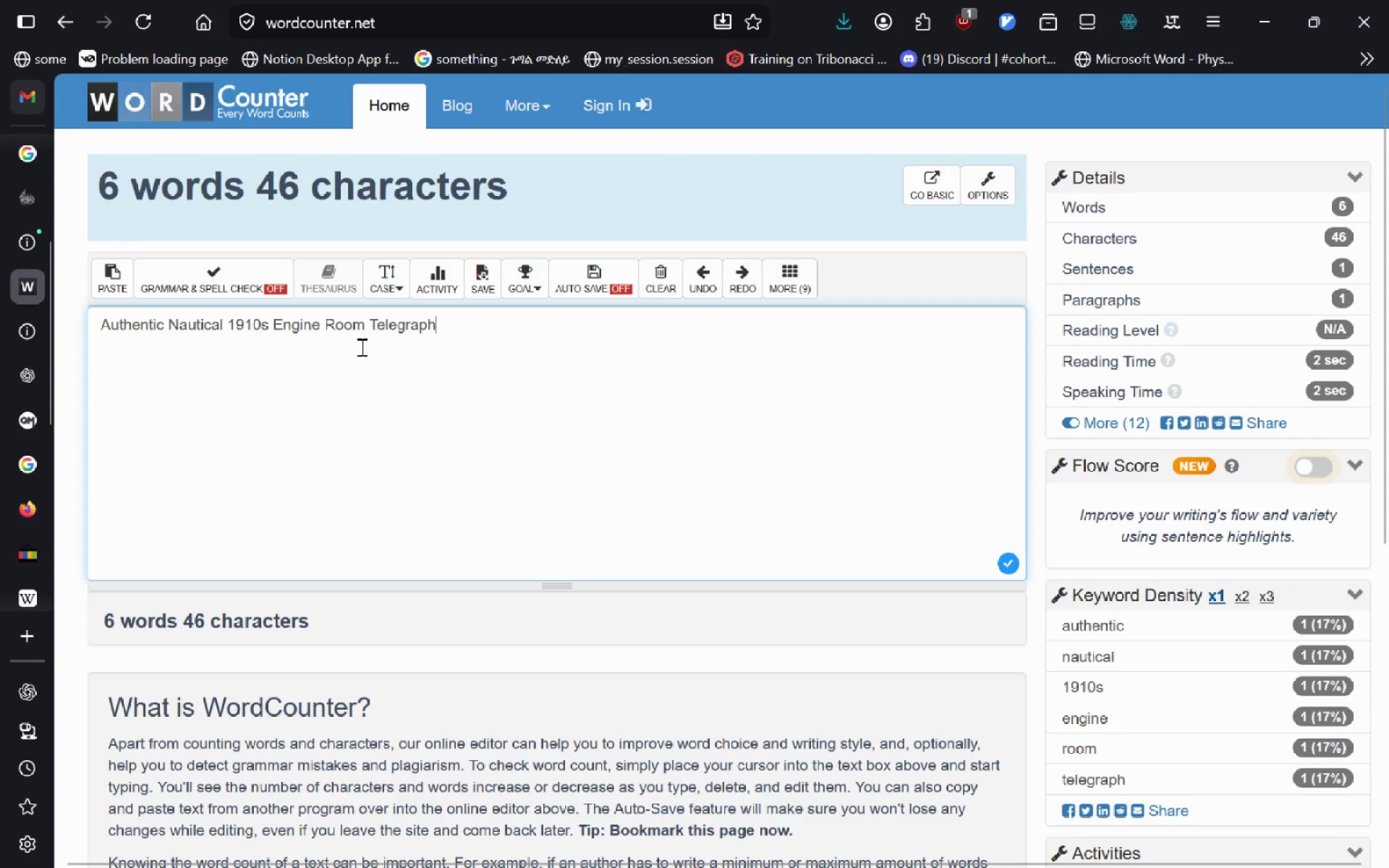 
left_click_drag(start_coordinate=[488, 333], to_coordinate=[0, 322])
 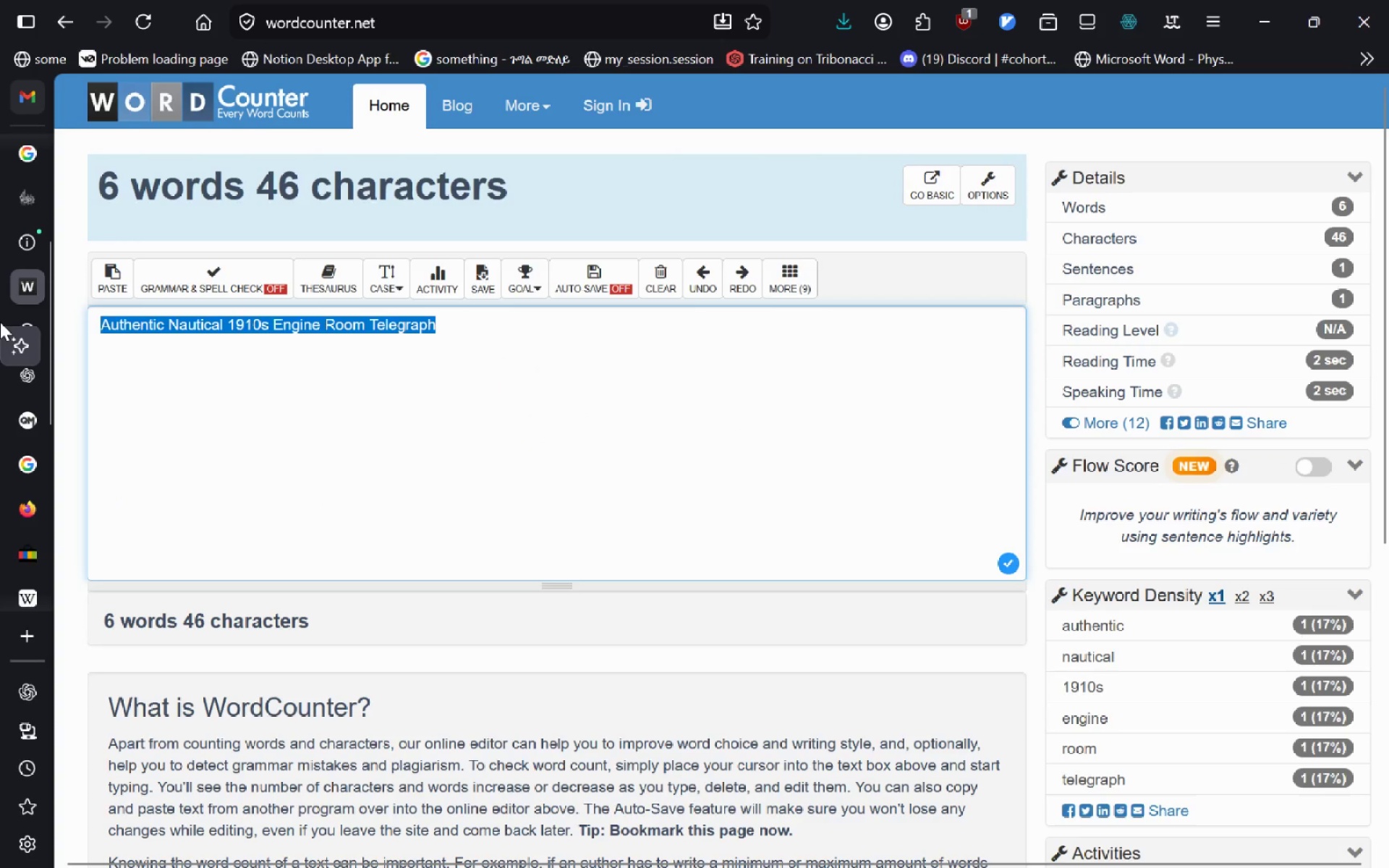 
key(Control+V)
 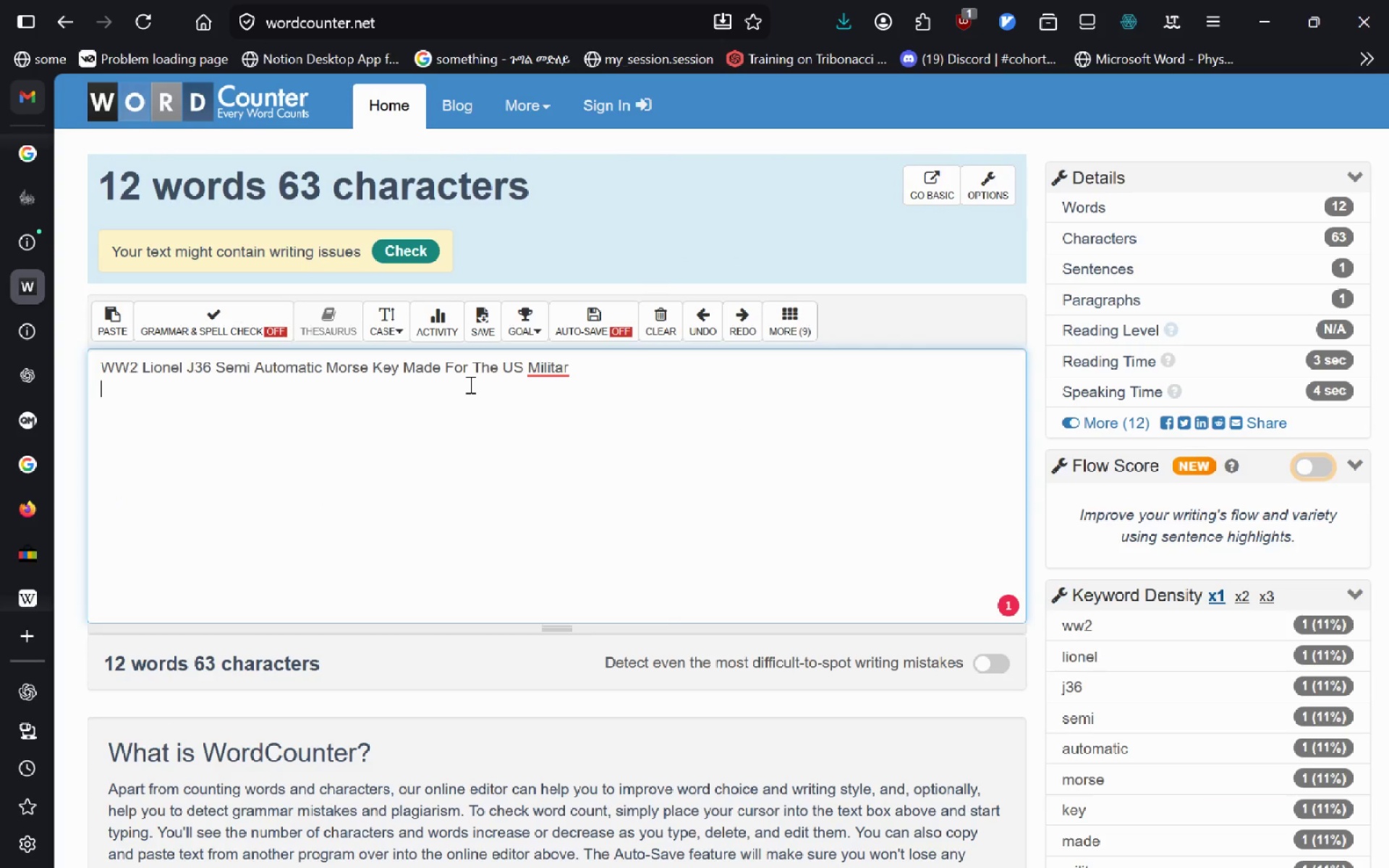 
wait(11.2)
 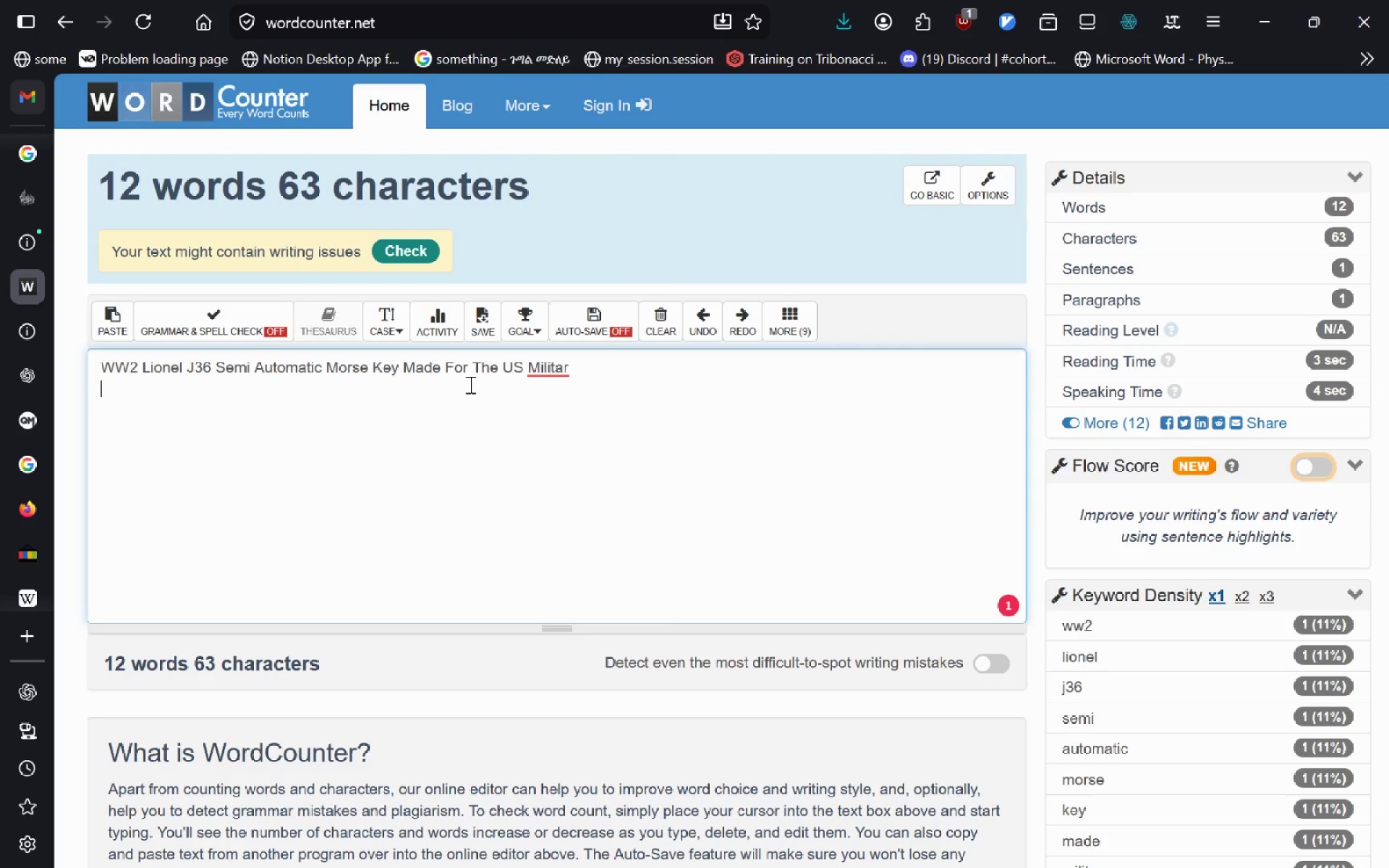 
left_click([596, 363])
 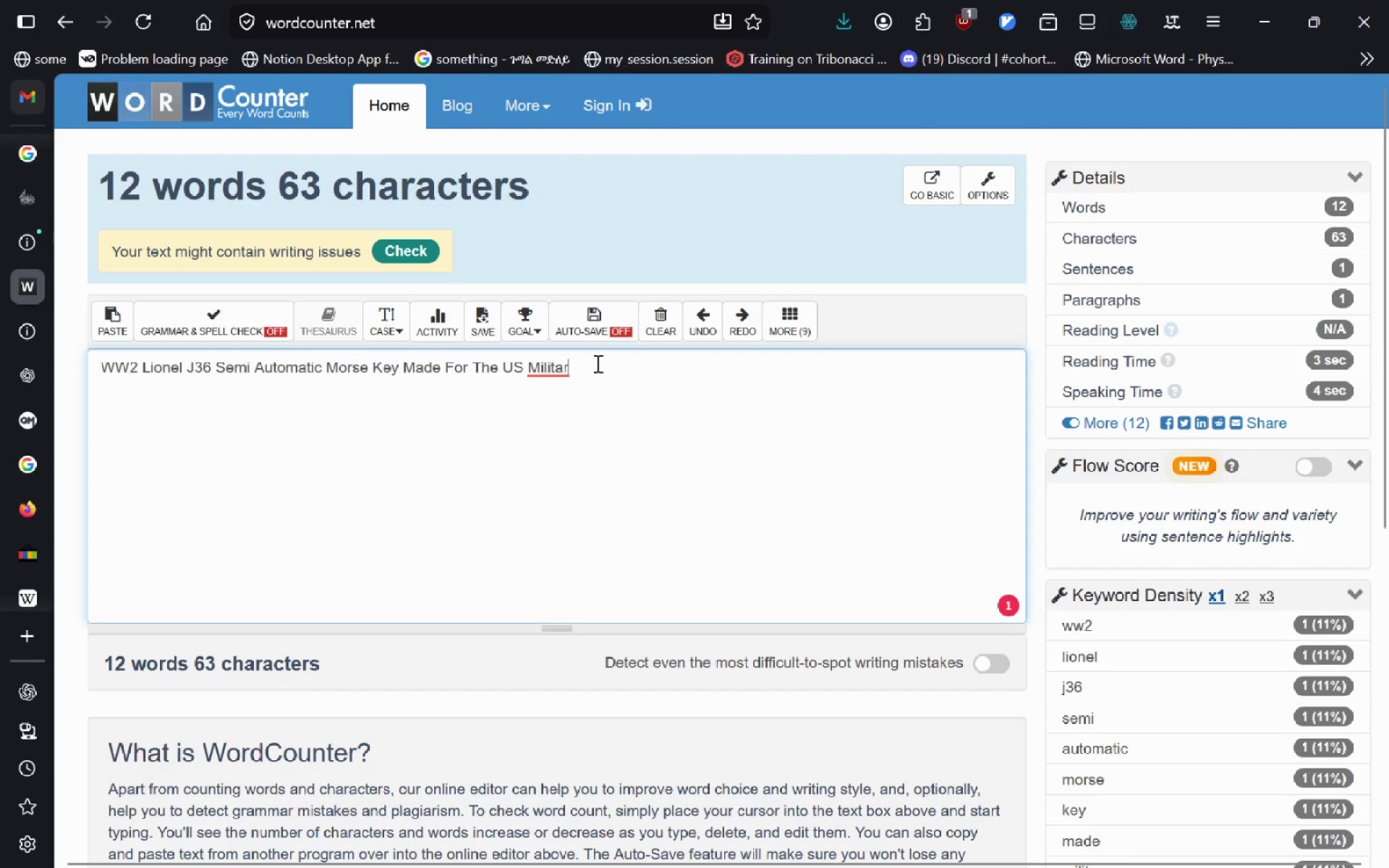 
key(Y)
 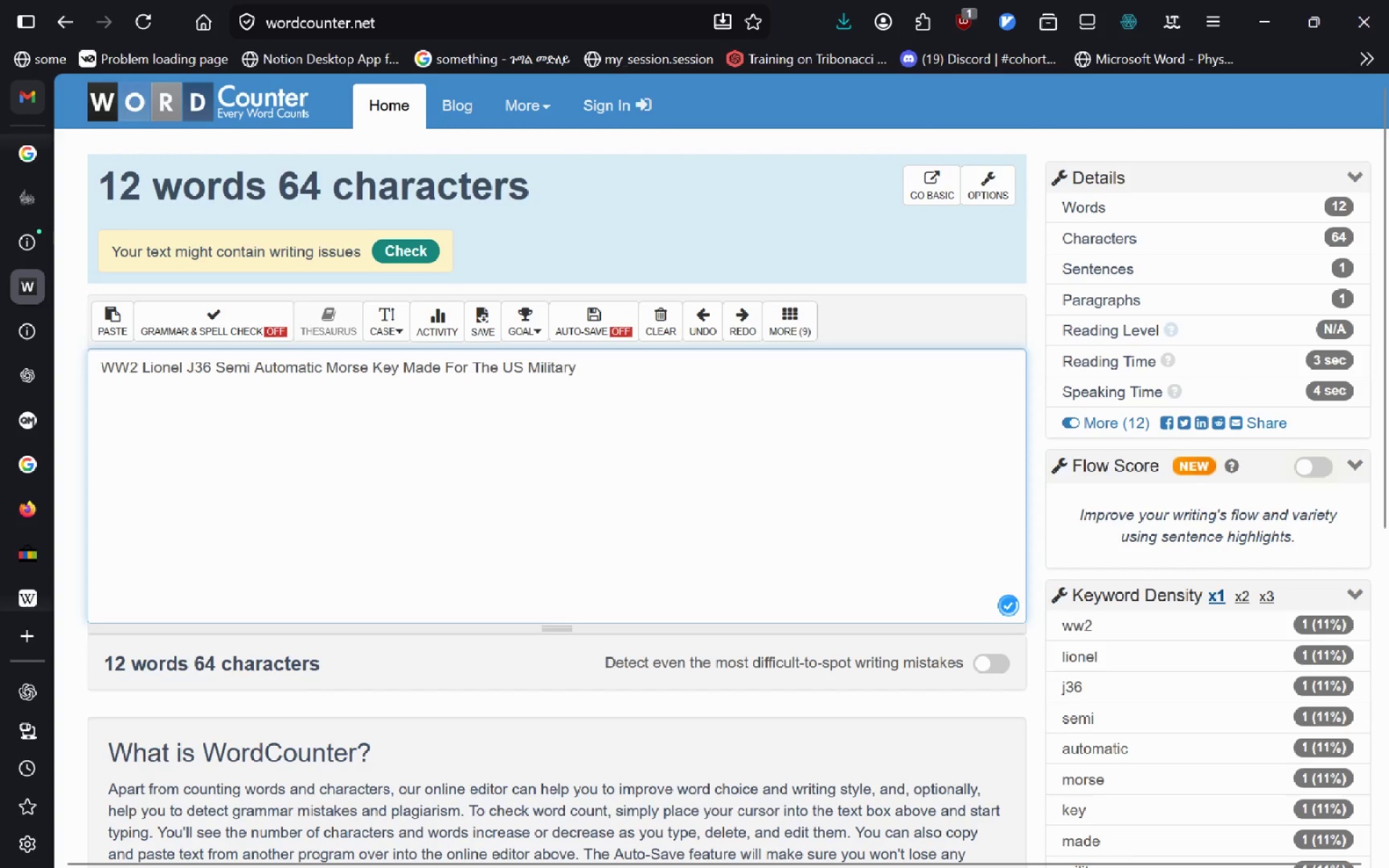 
key(Control+A)
 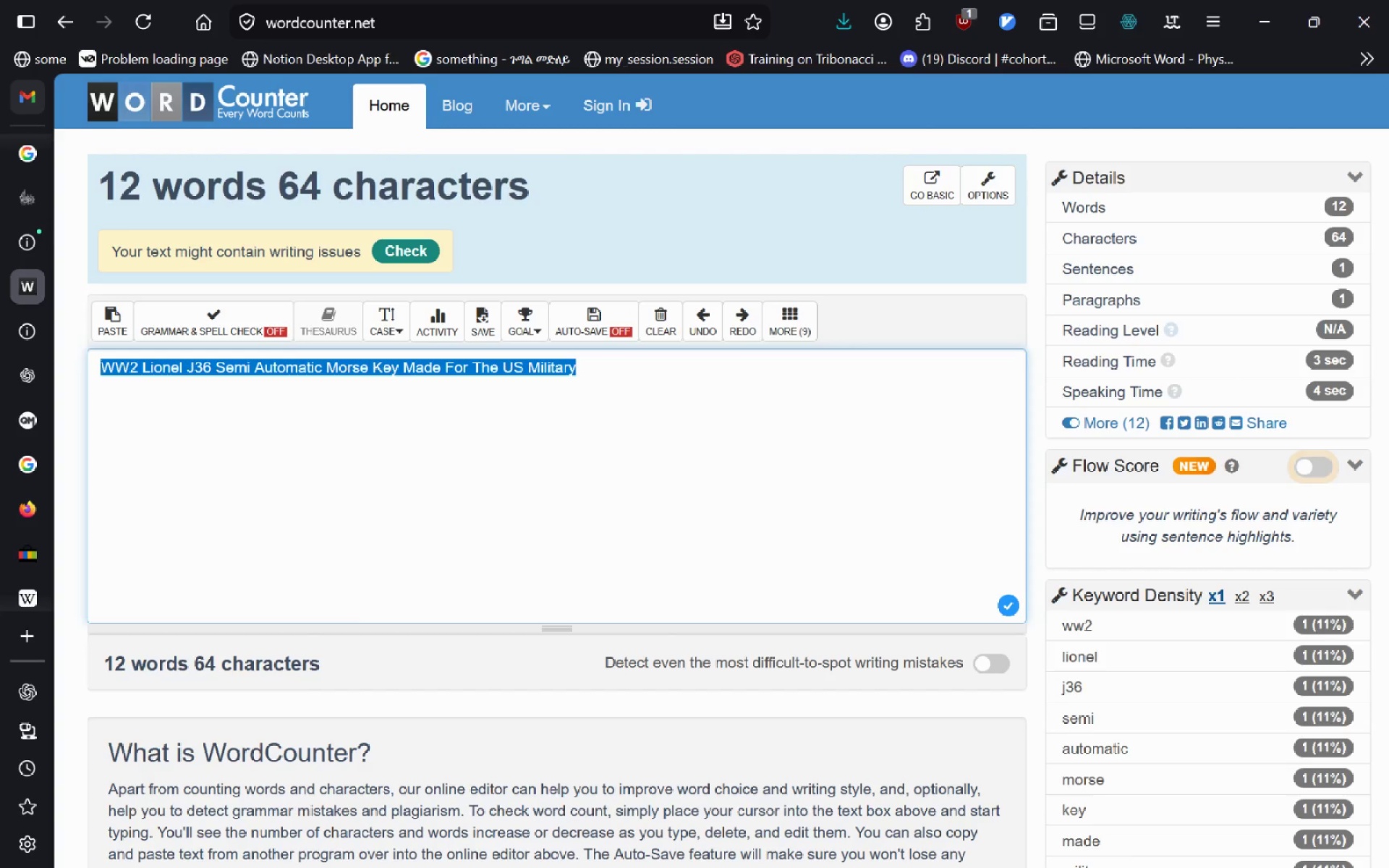 
key(Control+C)
 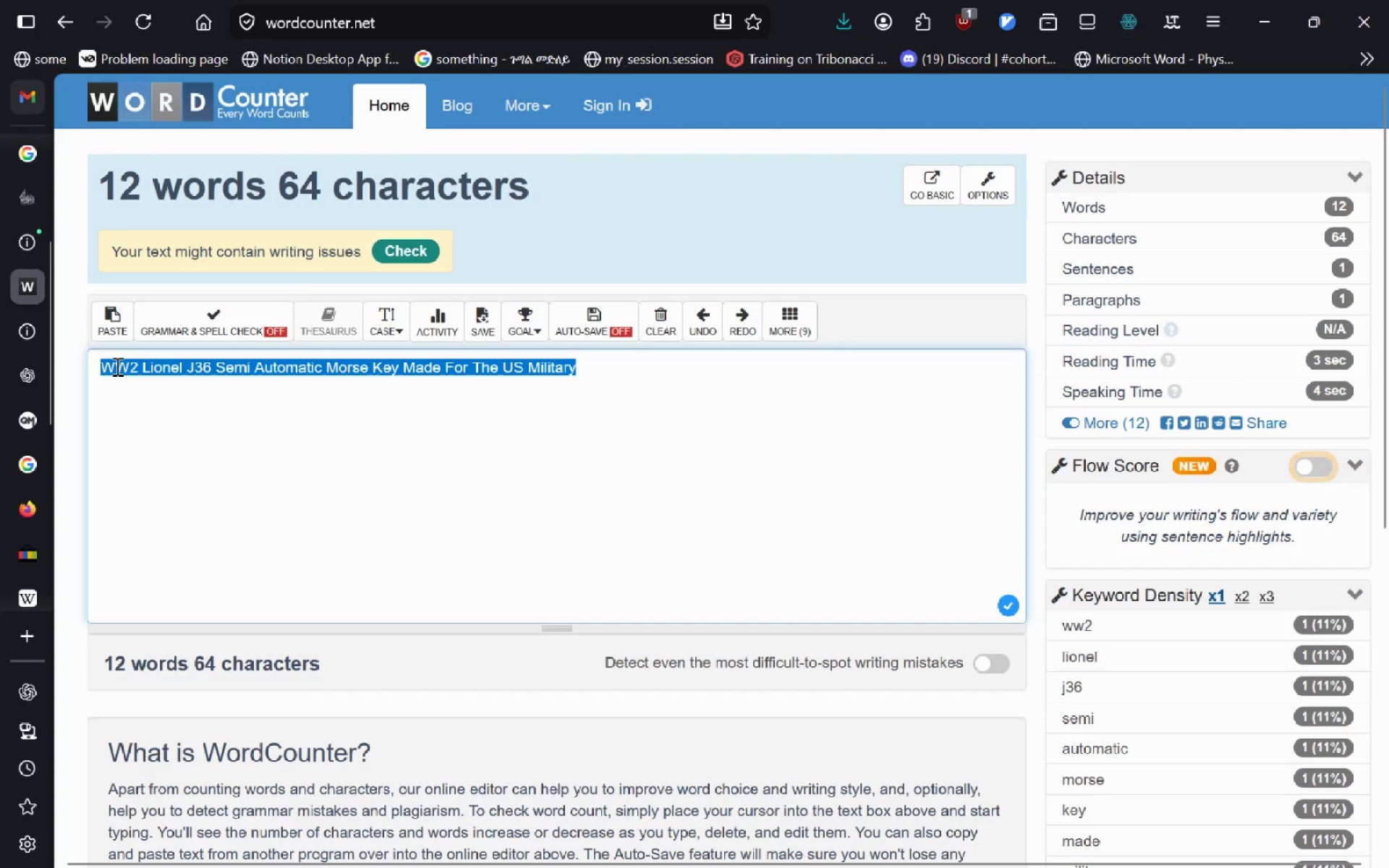 
left_click([103, 365])
 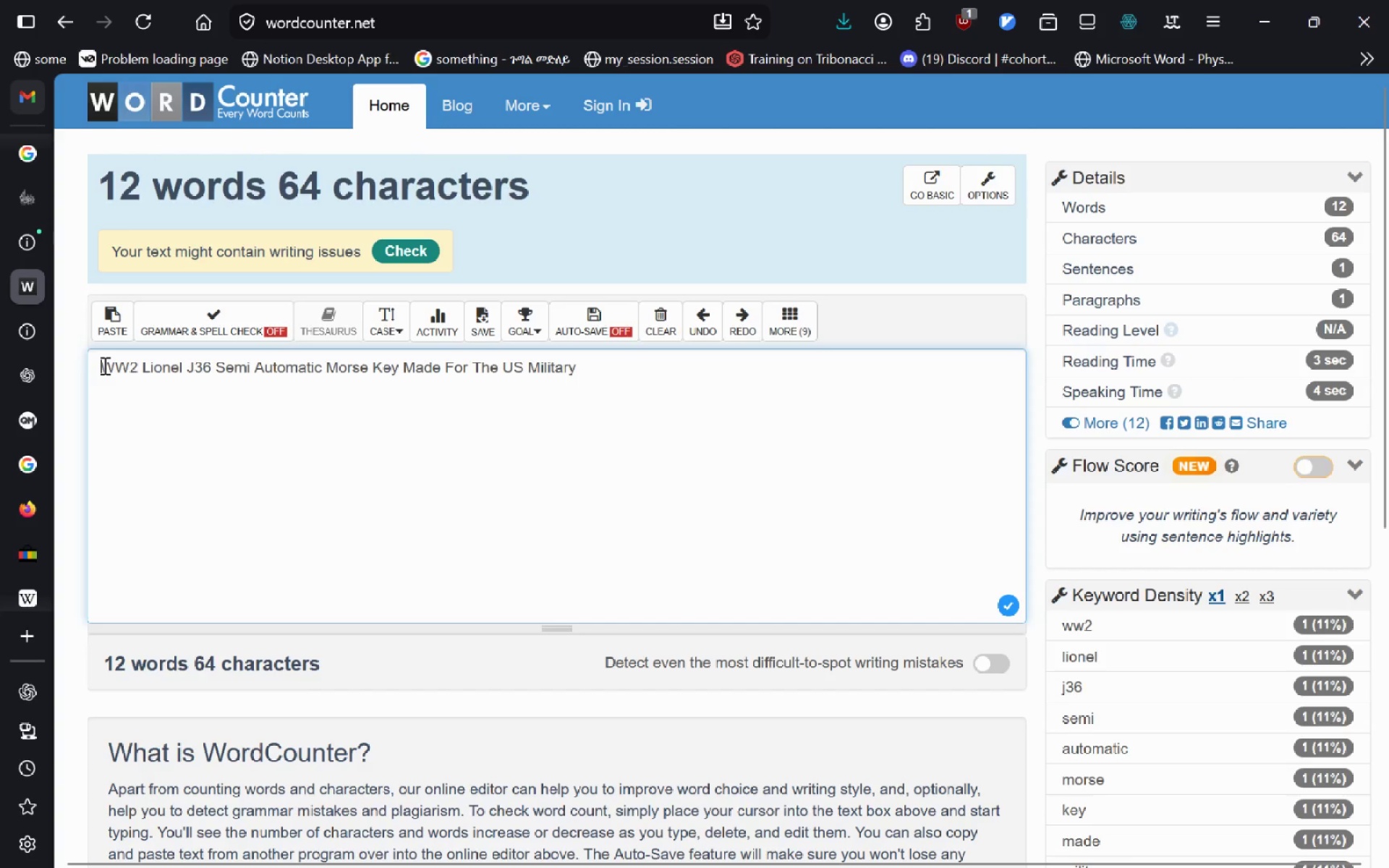 
type(M)
key(Backspace)
type(Authentic )
 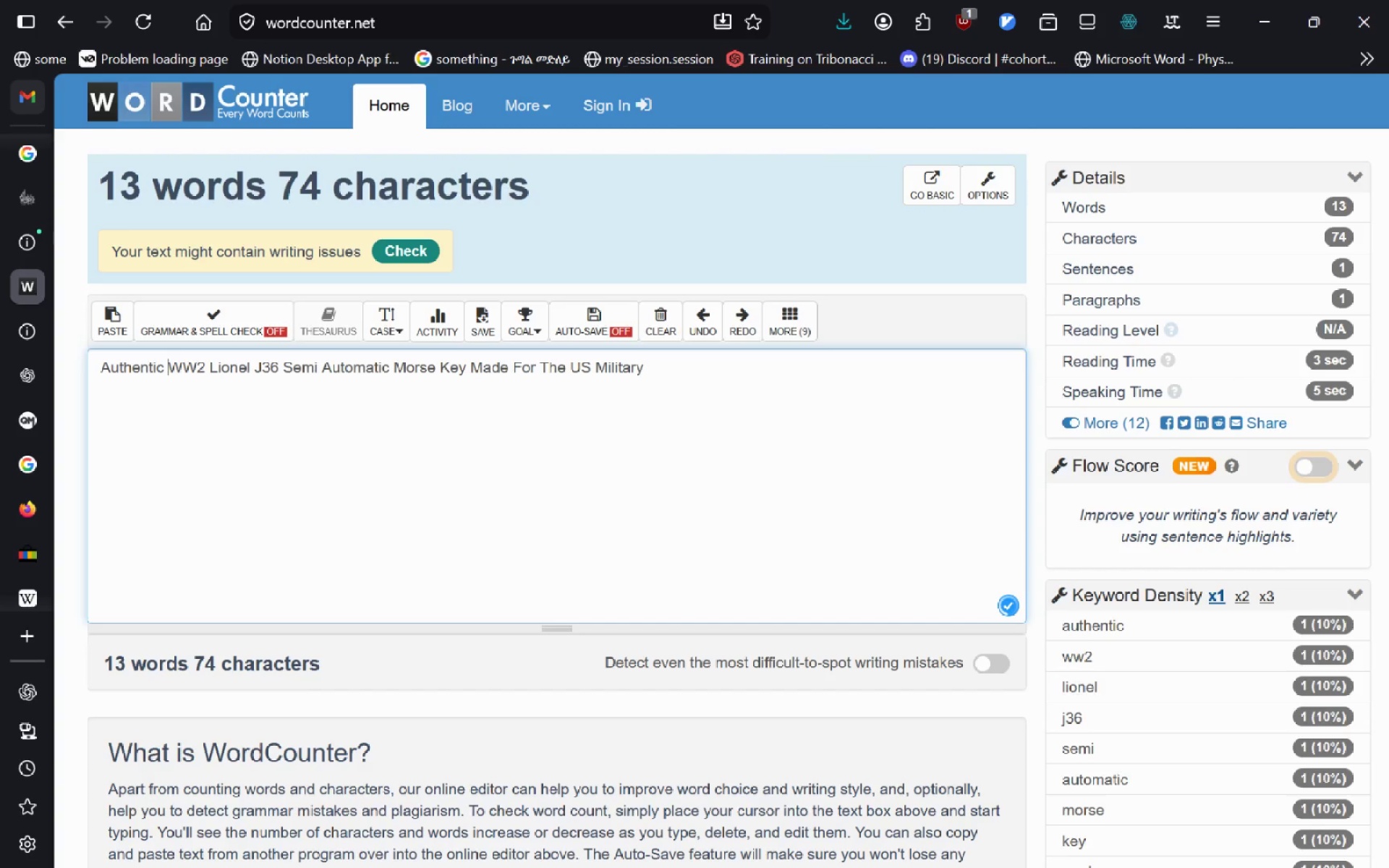 
key(Control+T)
 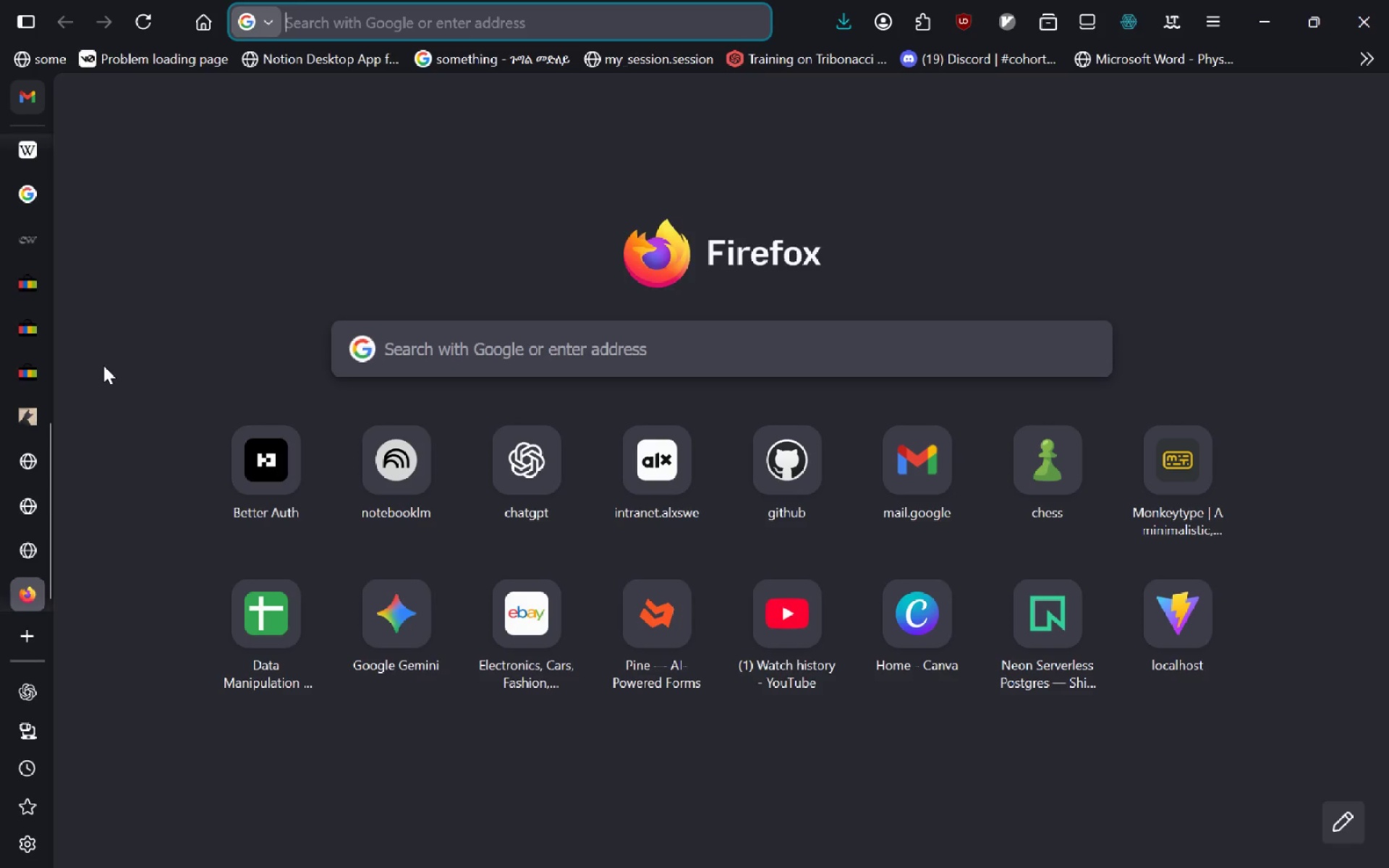 
type(Patina)
 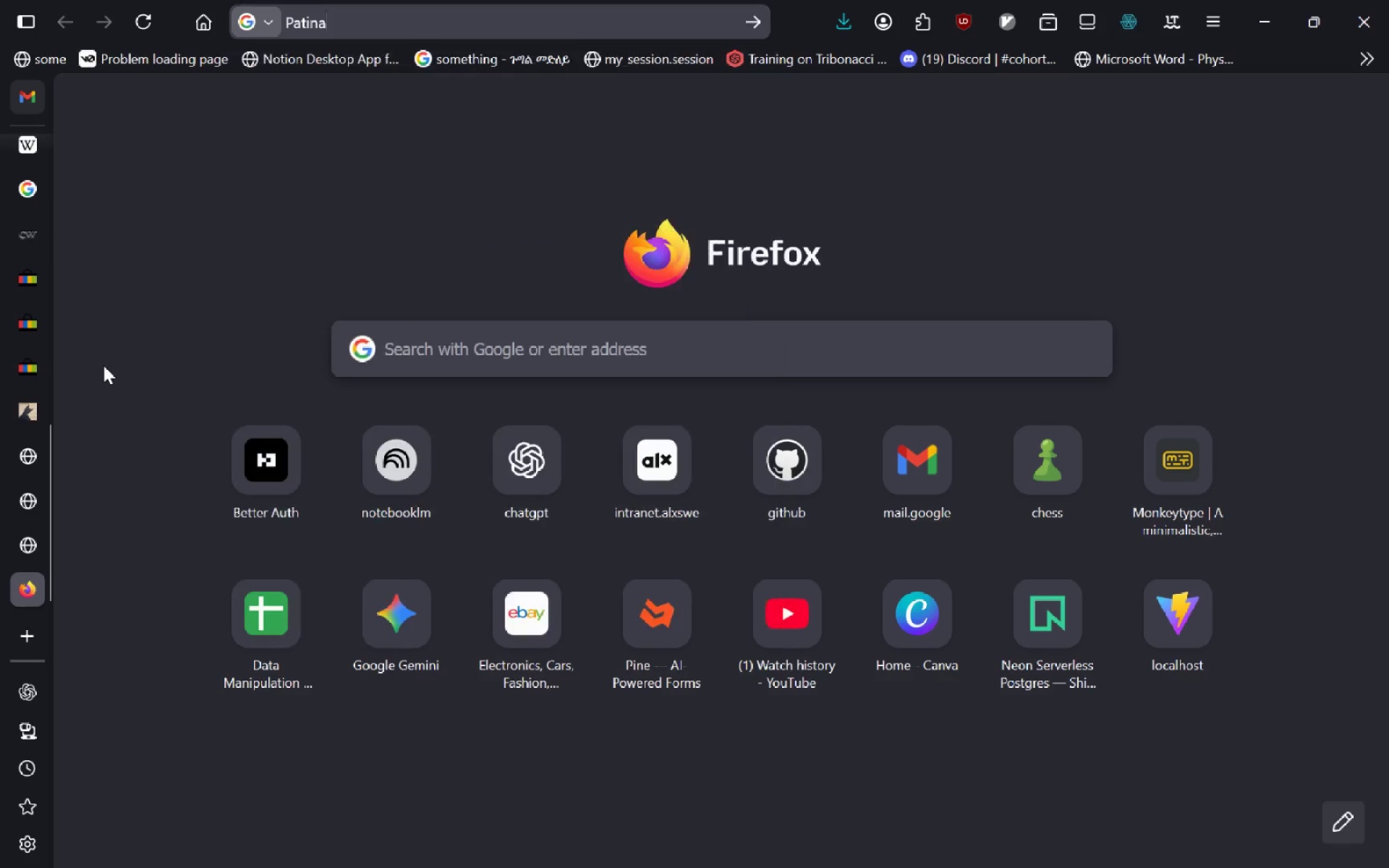 
key(Enter)
 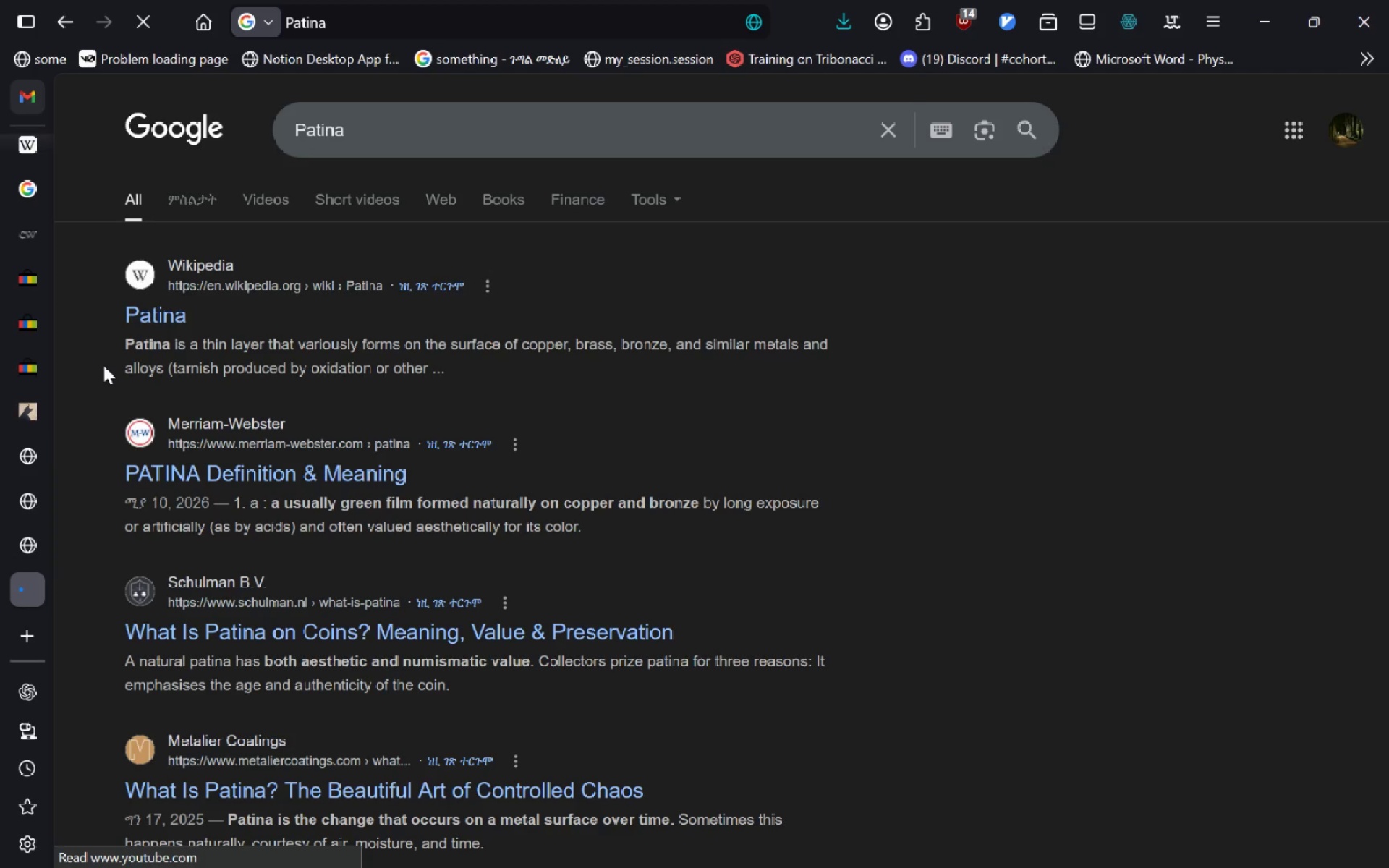 
wait(6.83)
 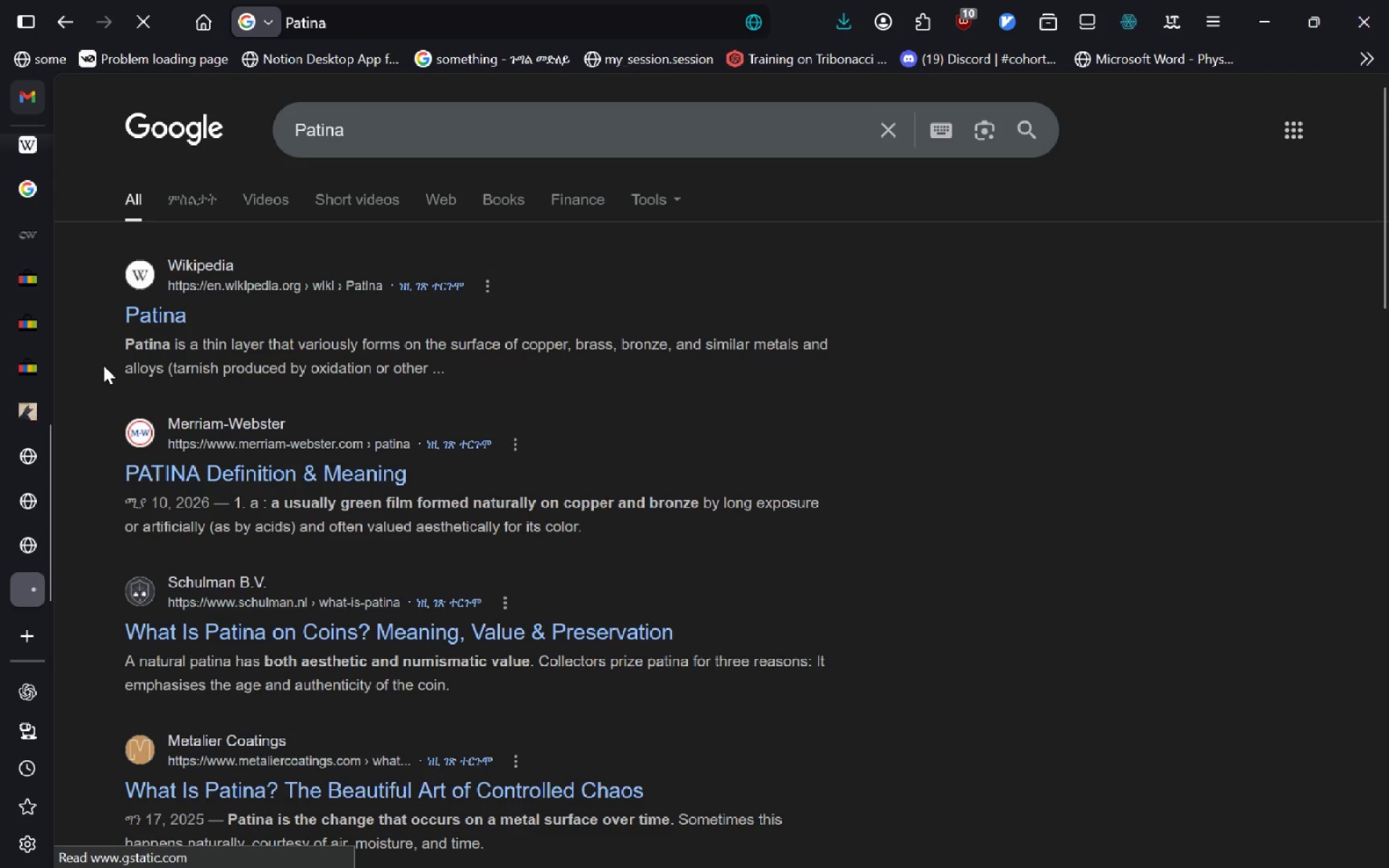 
left_click([390, 129])
 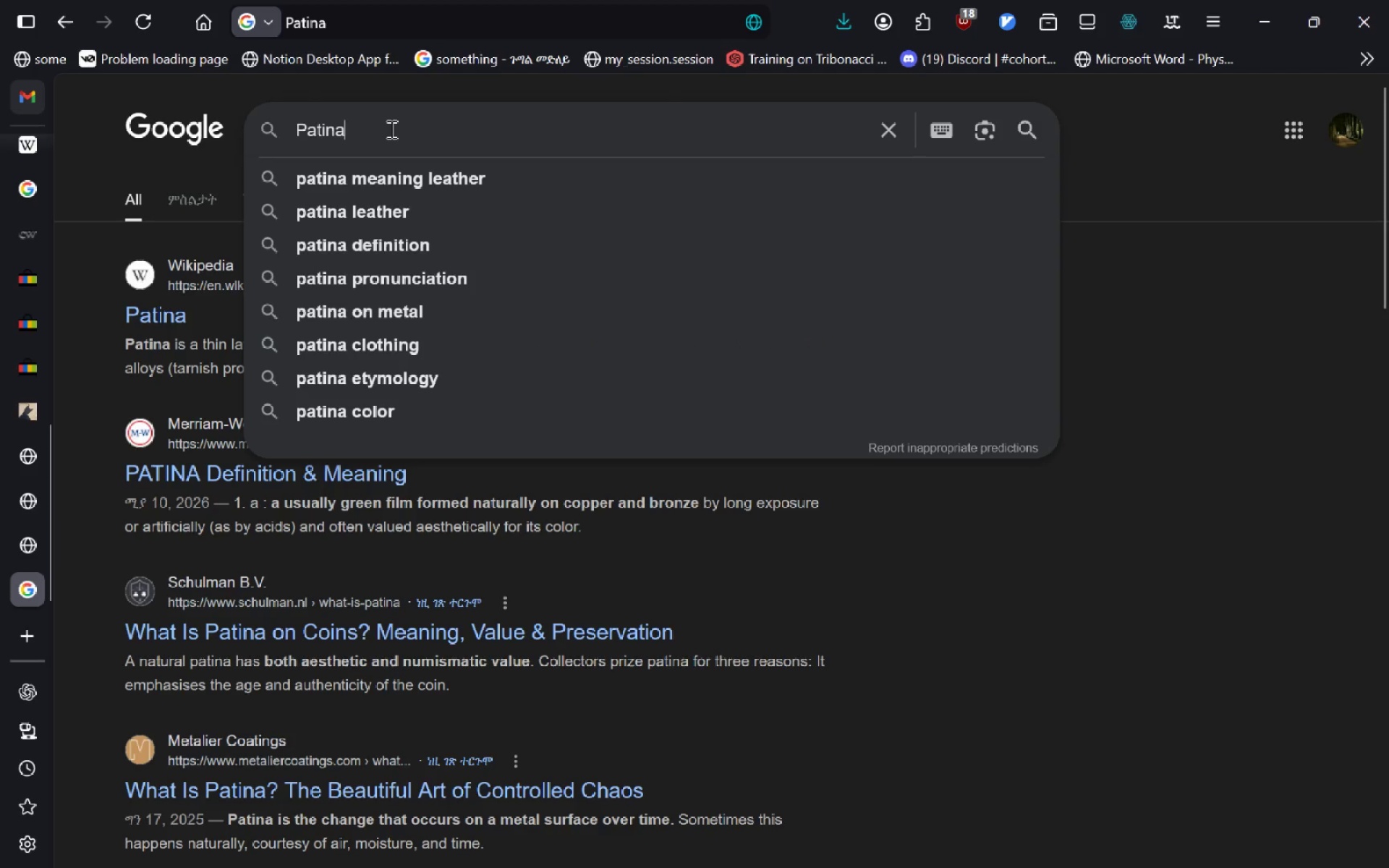 
key(ArrowRight)
 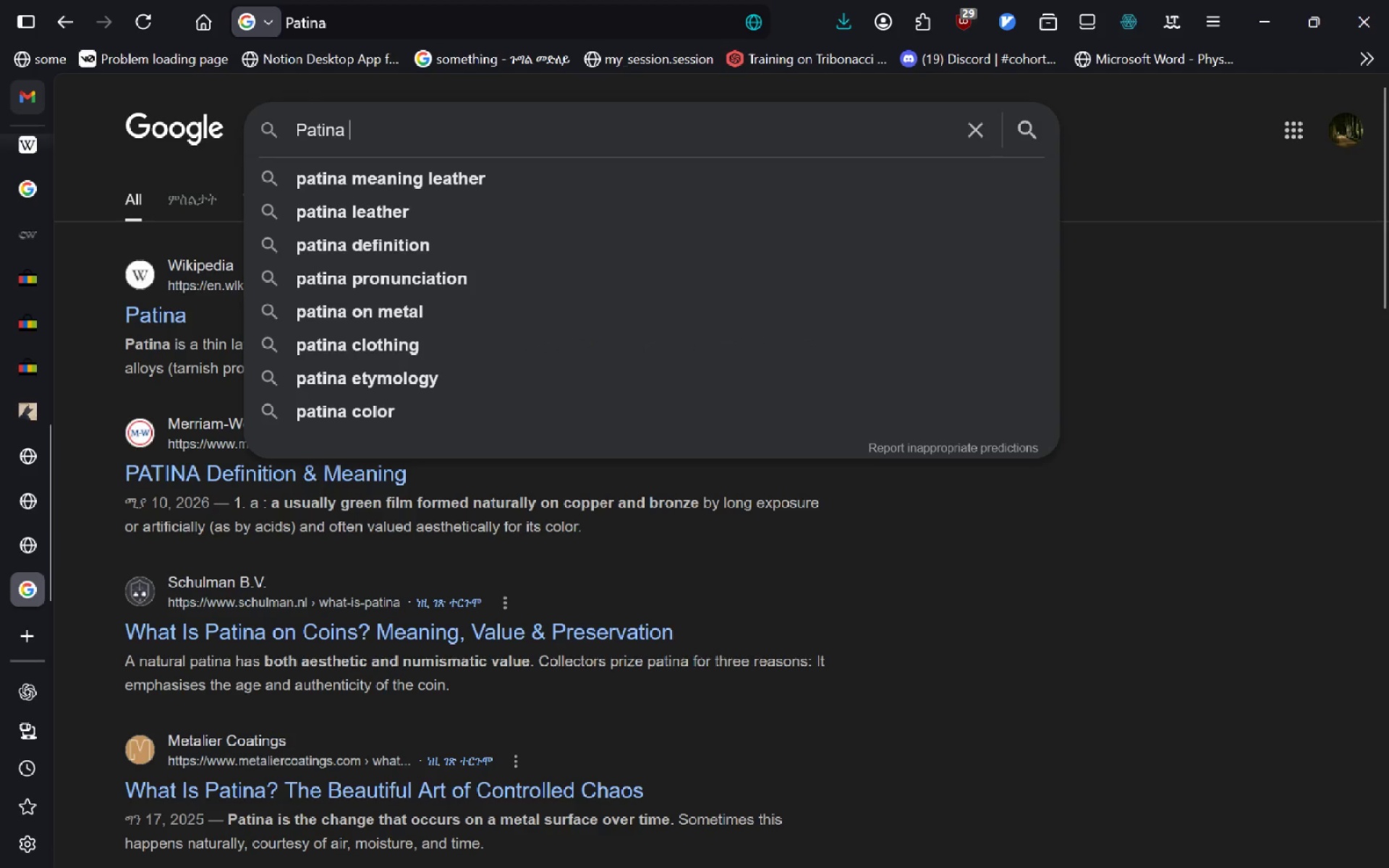 
type( Telegraph key)
 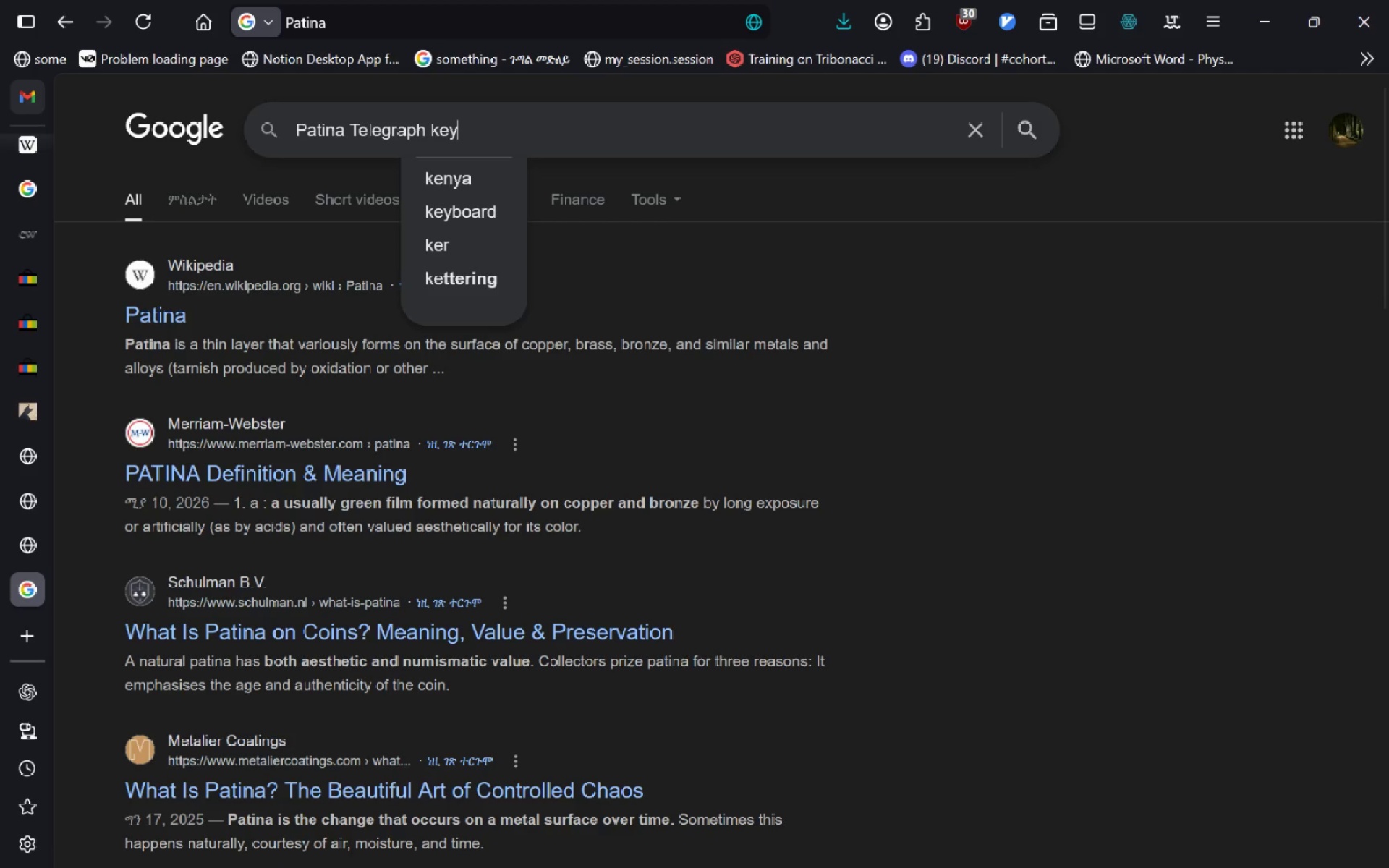 
key(Enter)
 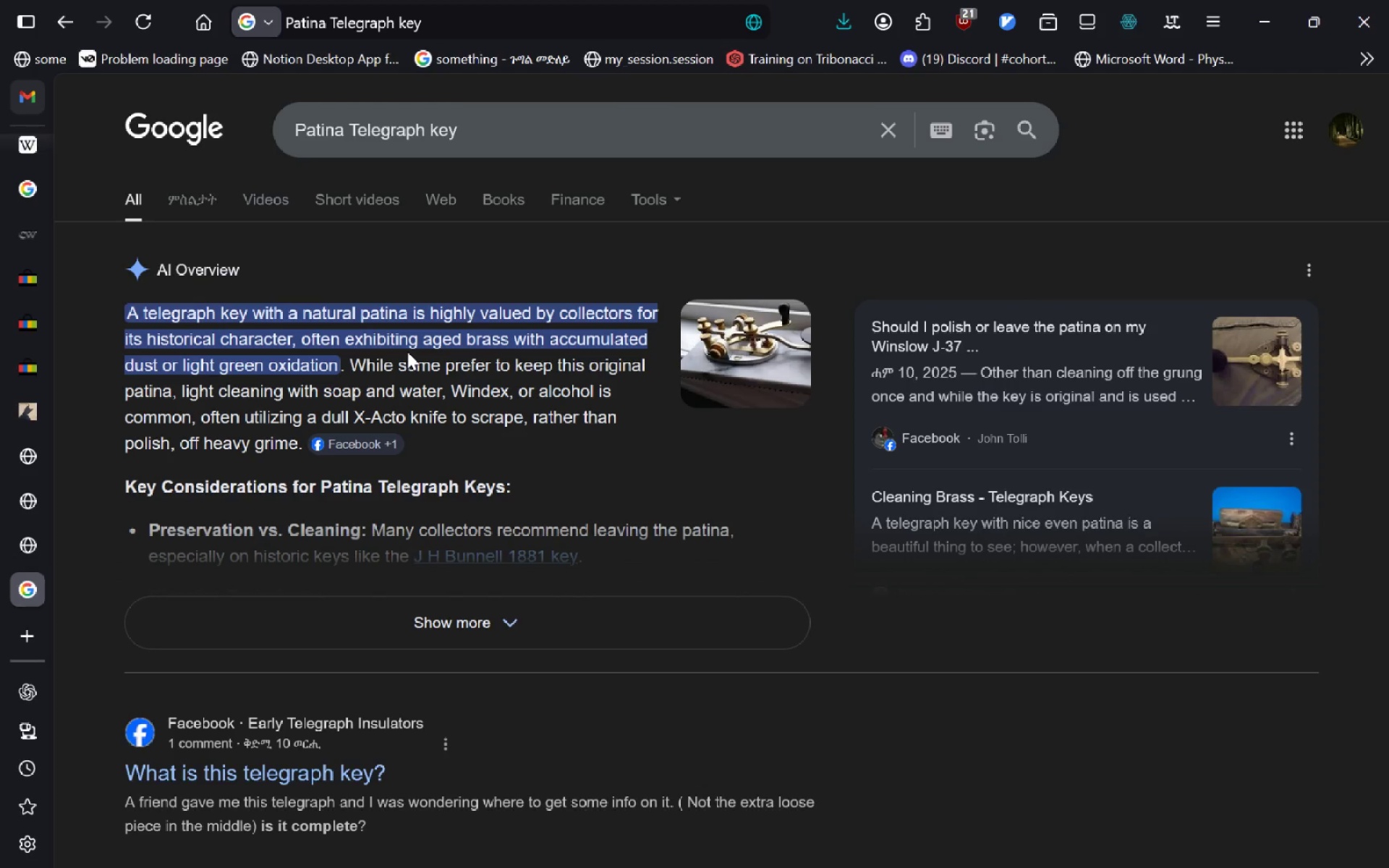 
wait(13.42)
 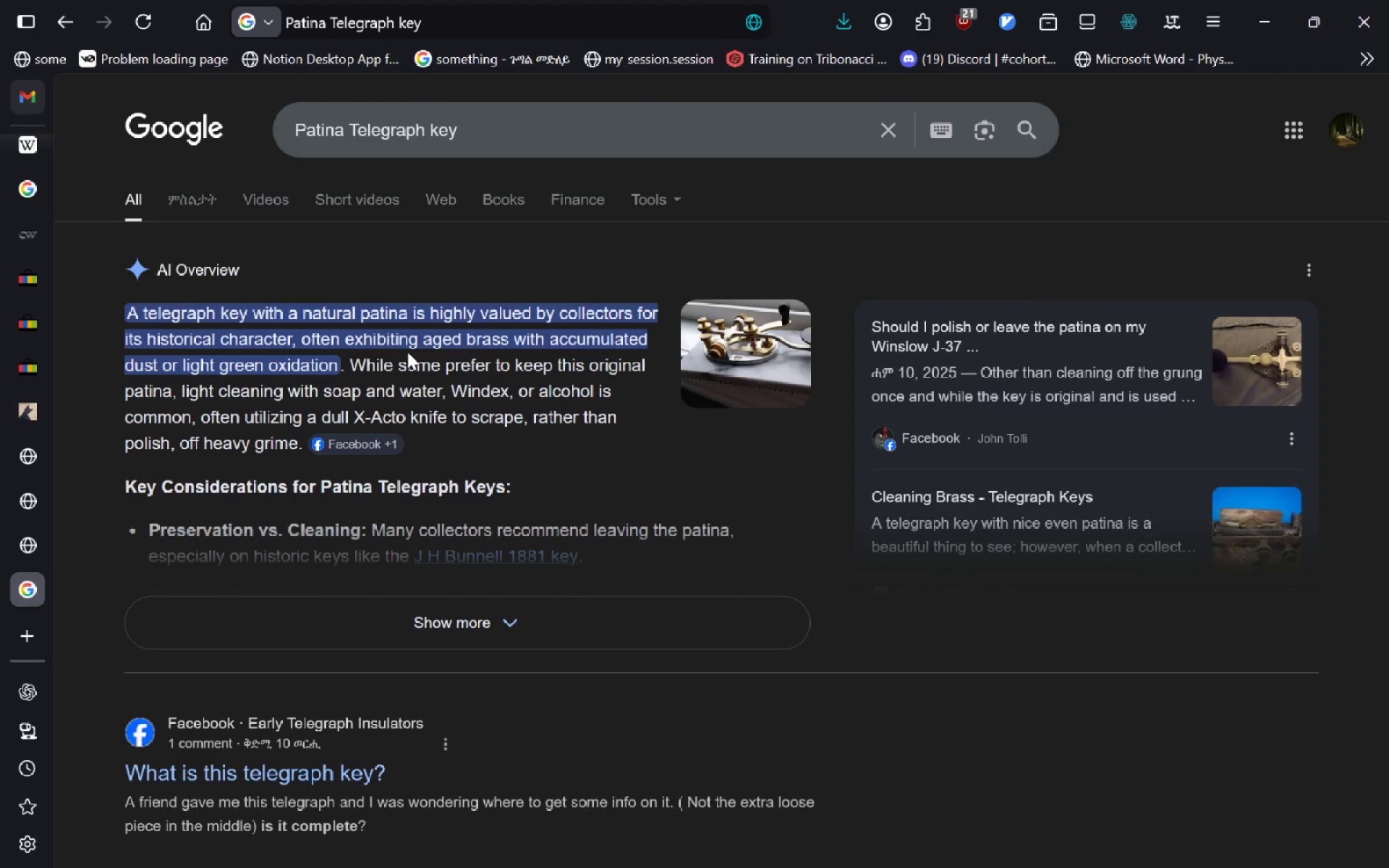 
left_click([532, 597])
 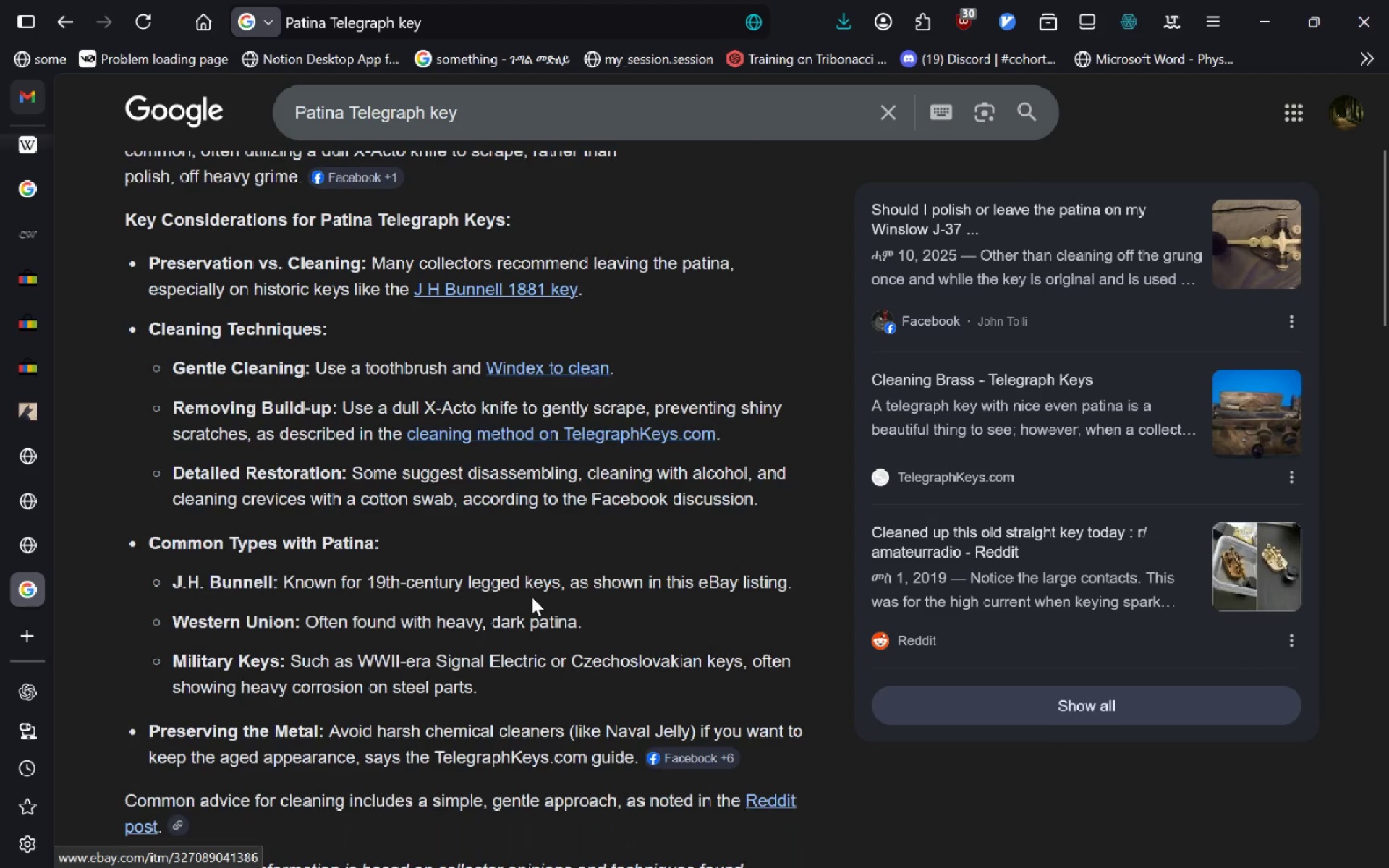 
wait(18.58)
 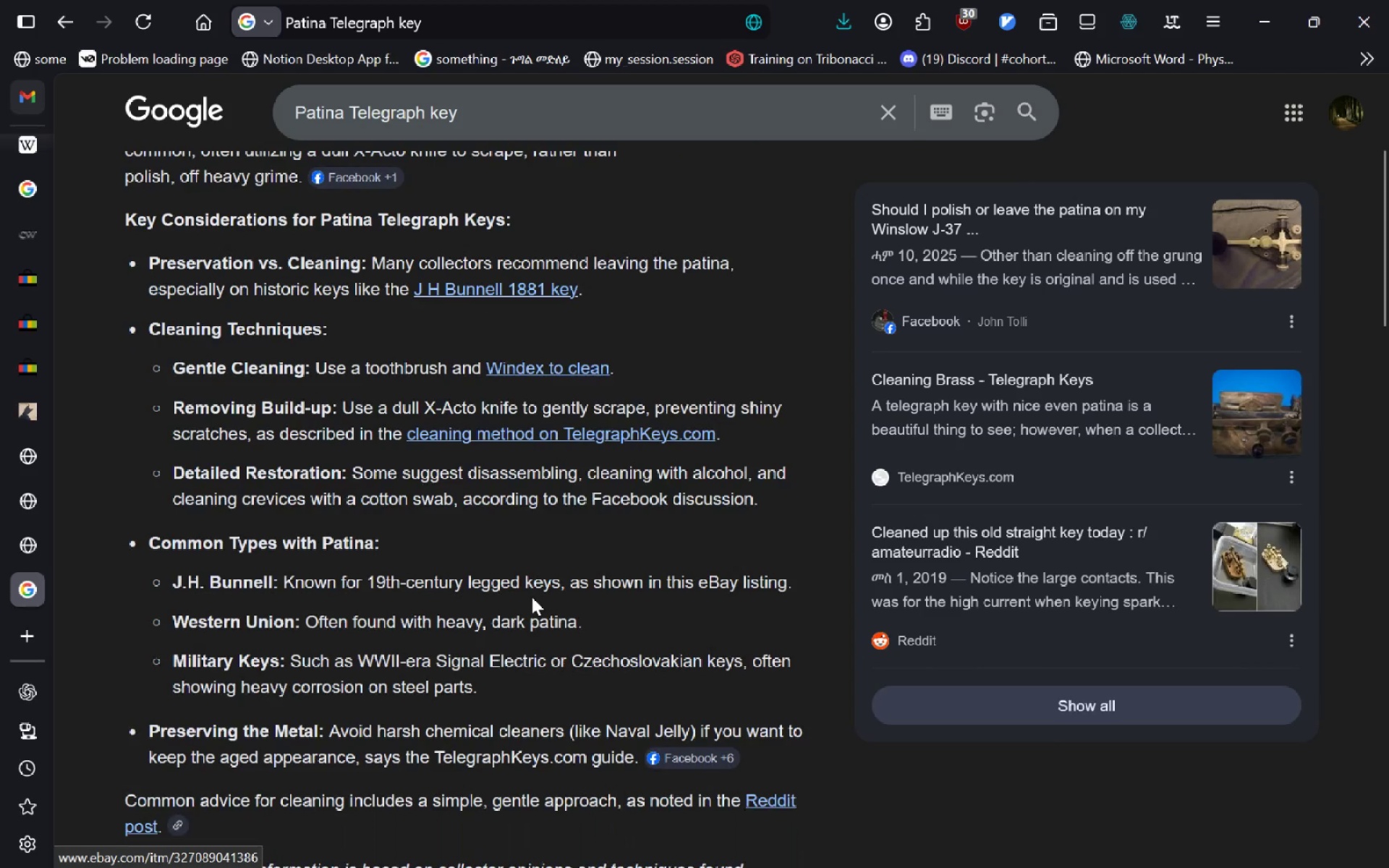 
left_click([33, 424])
 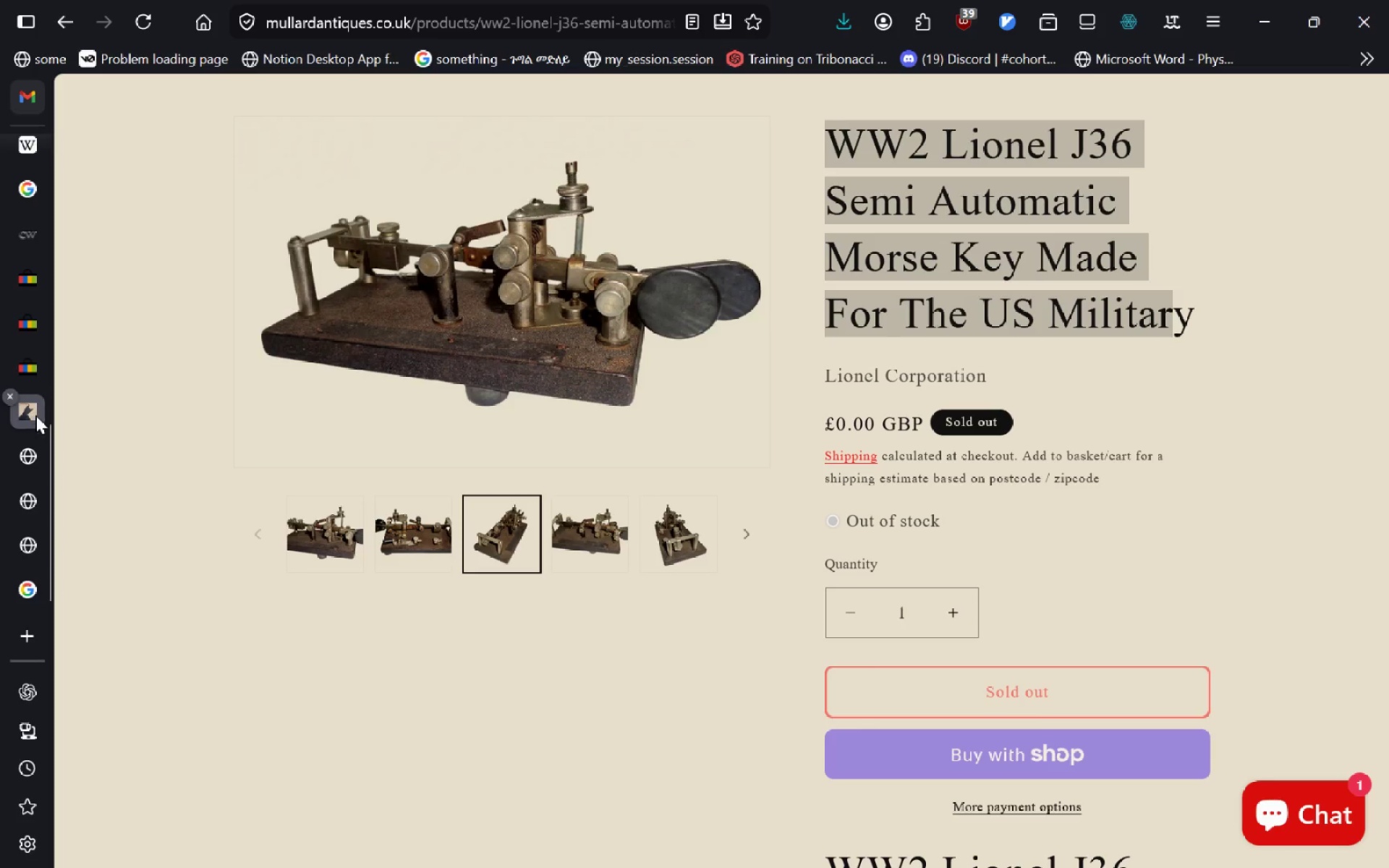 
mouse_move([33, 345])
 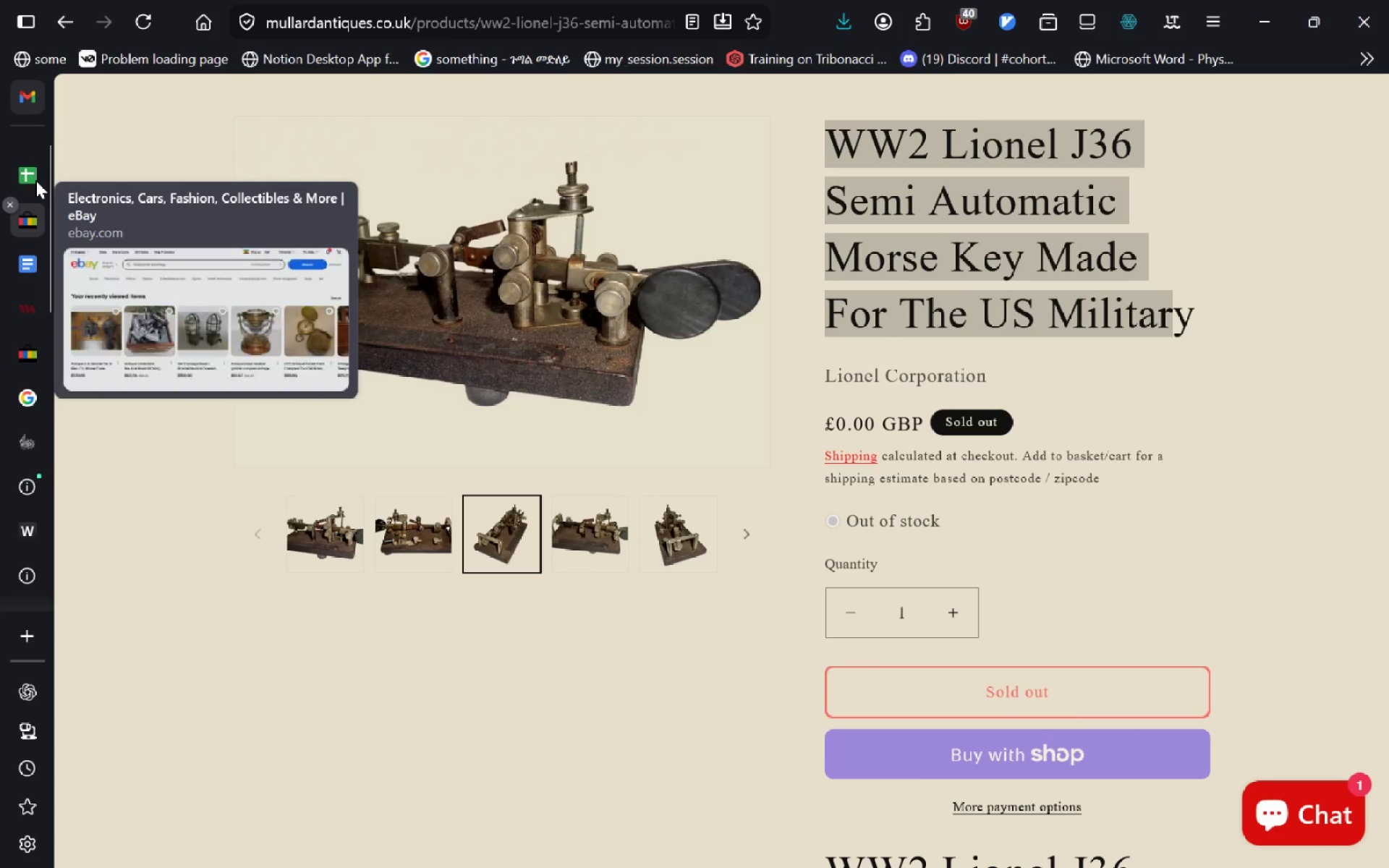 
left_click([35, 180])
 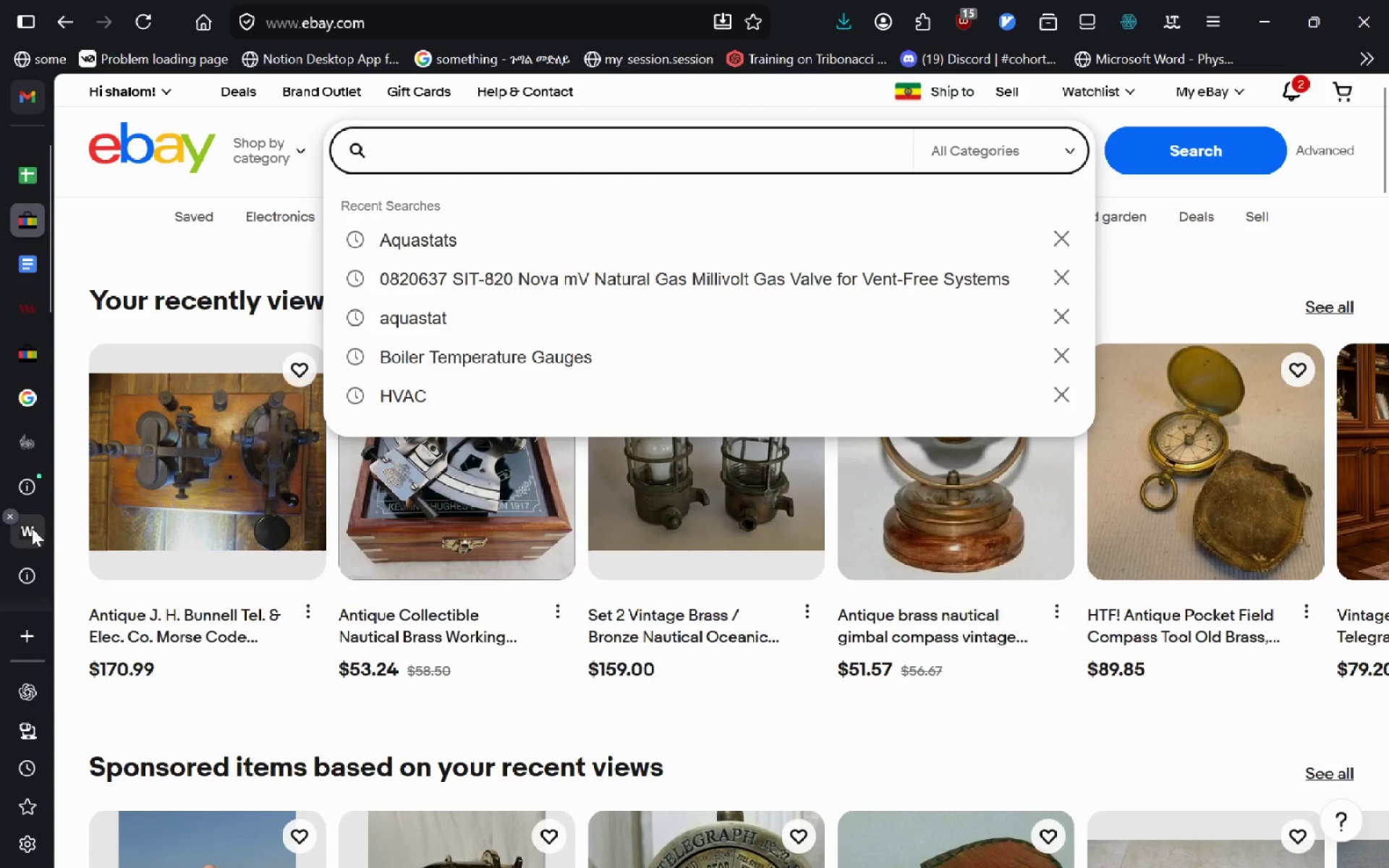 
left_click([33, 536])
 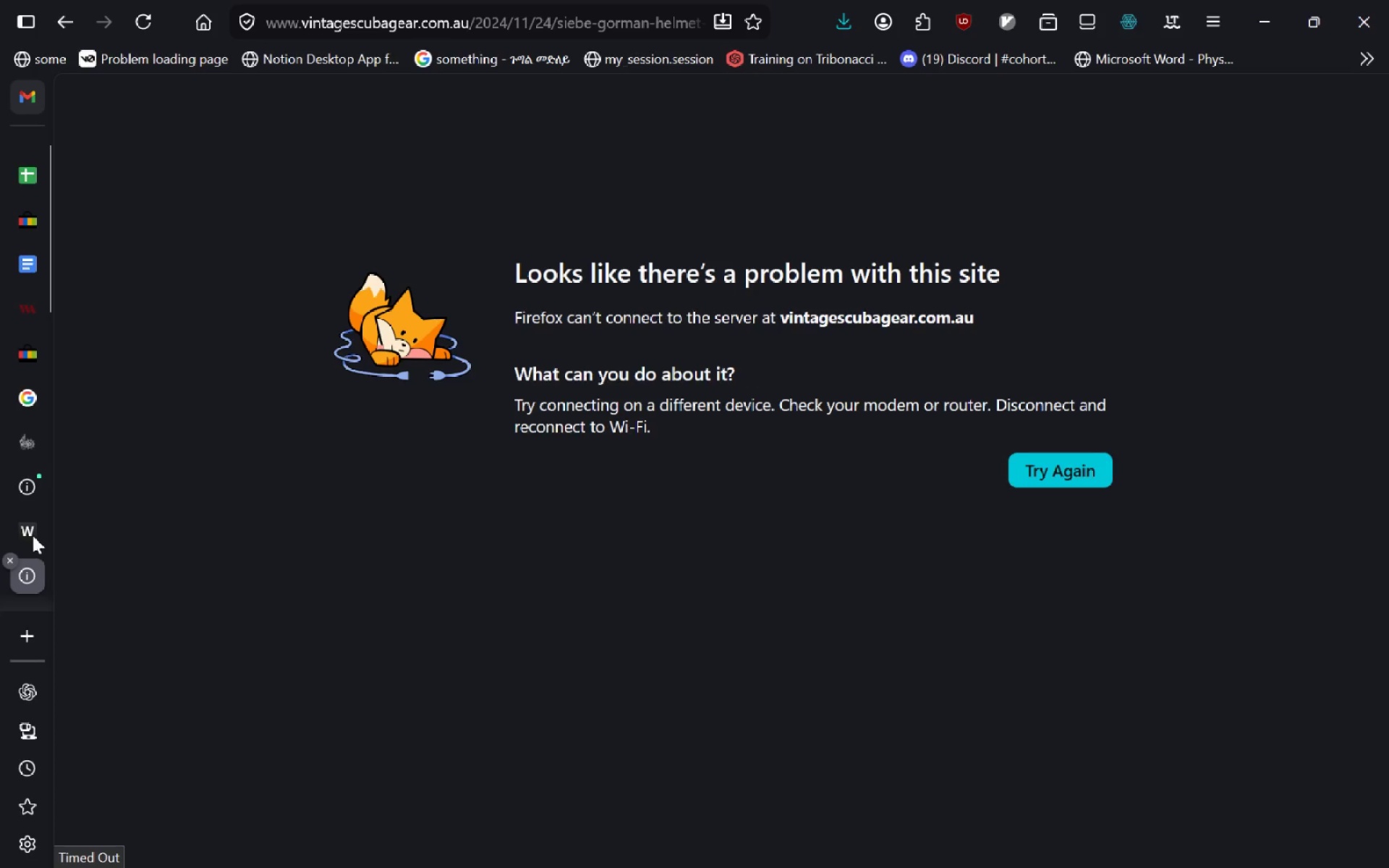 
left_click([33, 535])
 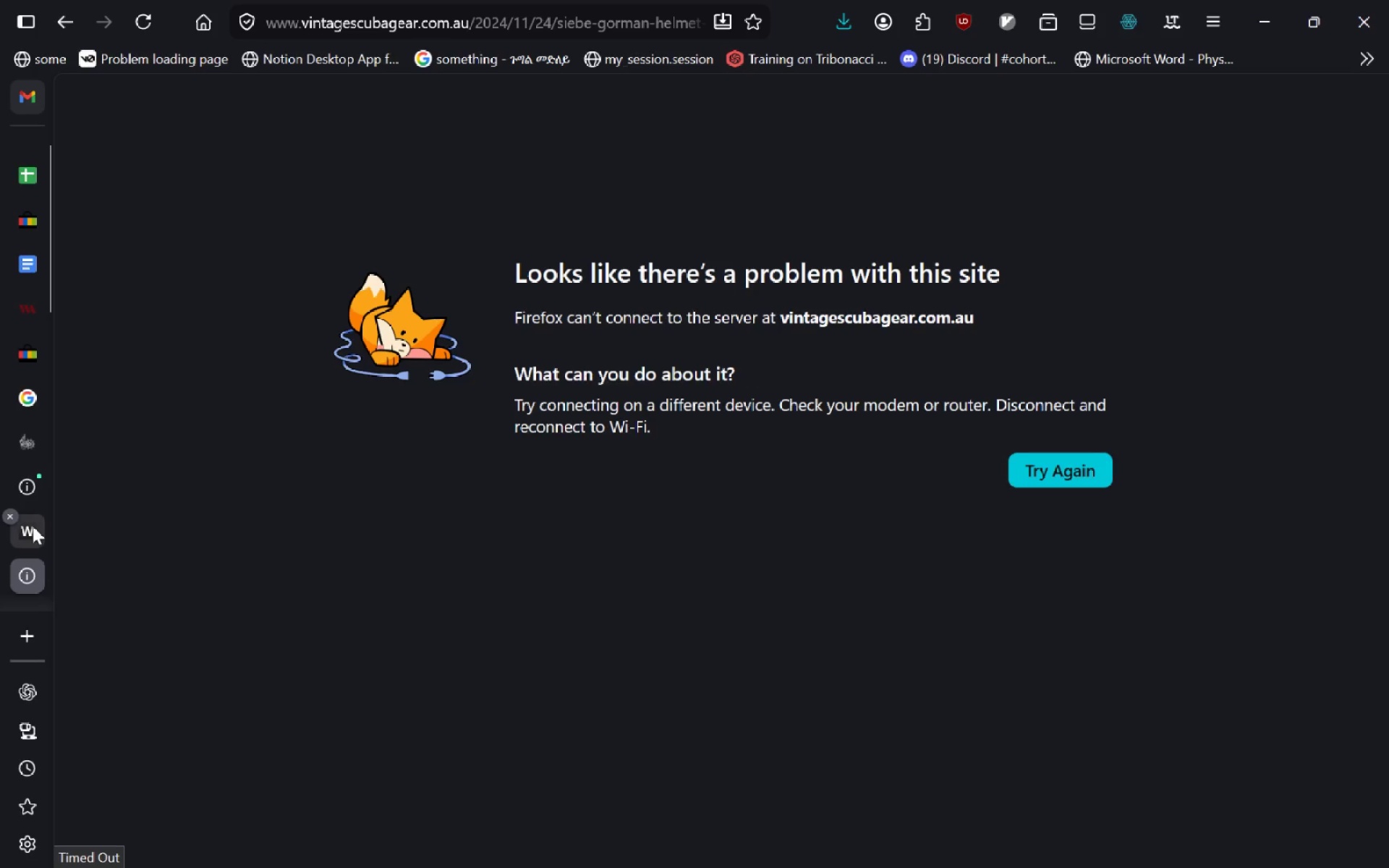 
left_click([33, 526])
 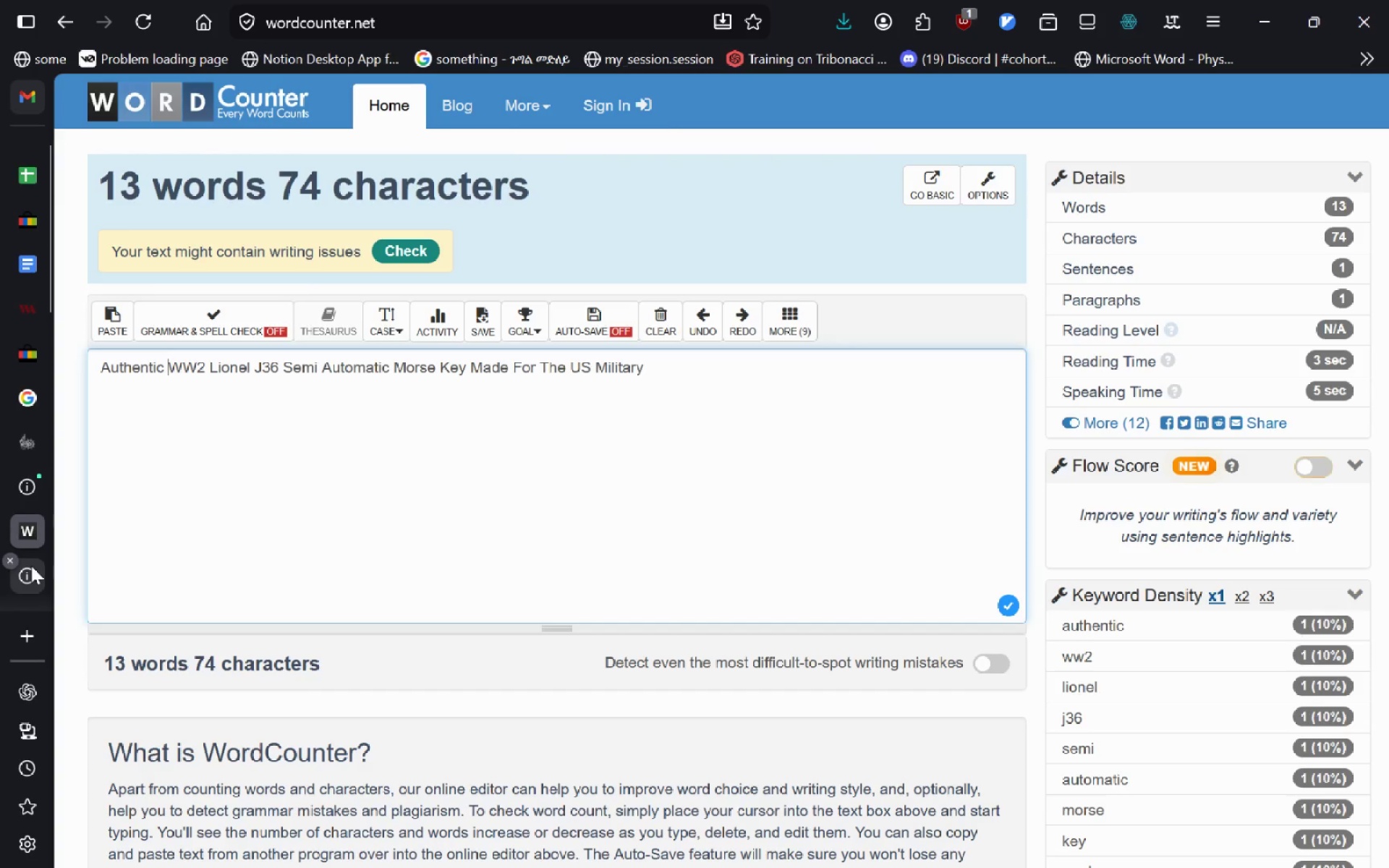 
left_click([31, 566])
 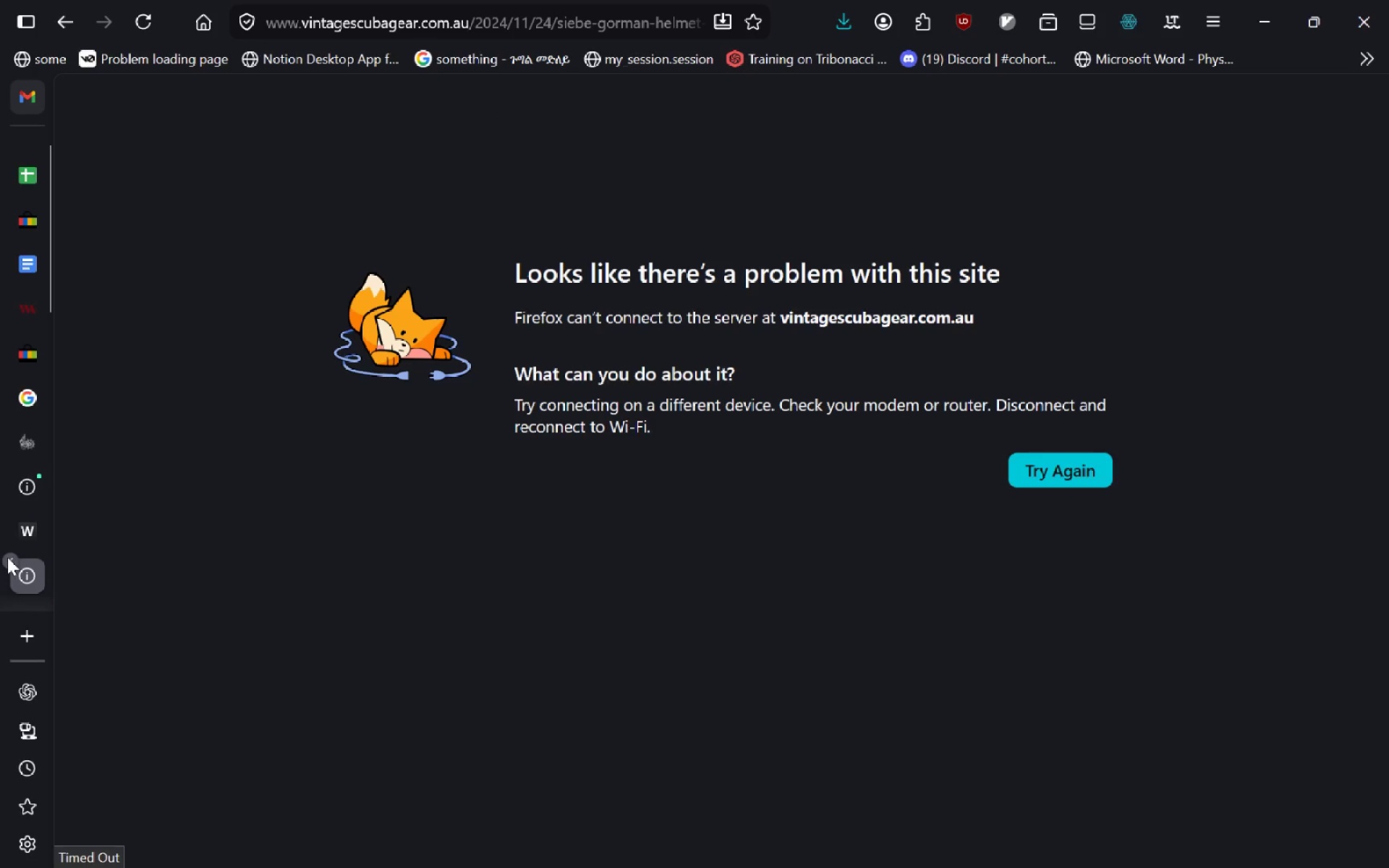 
left_click([7, 557])
 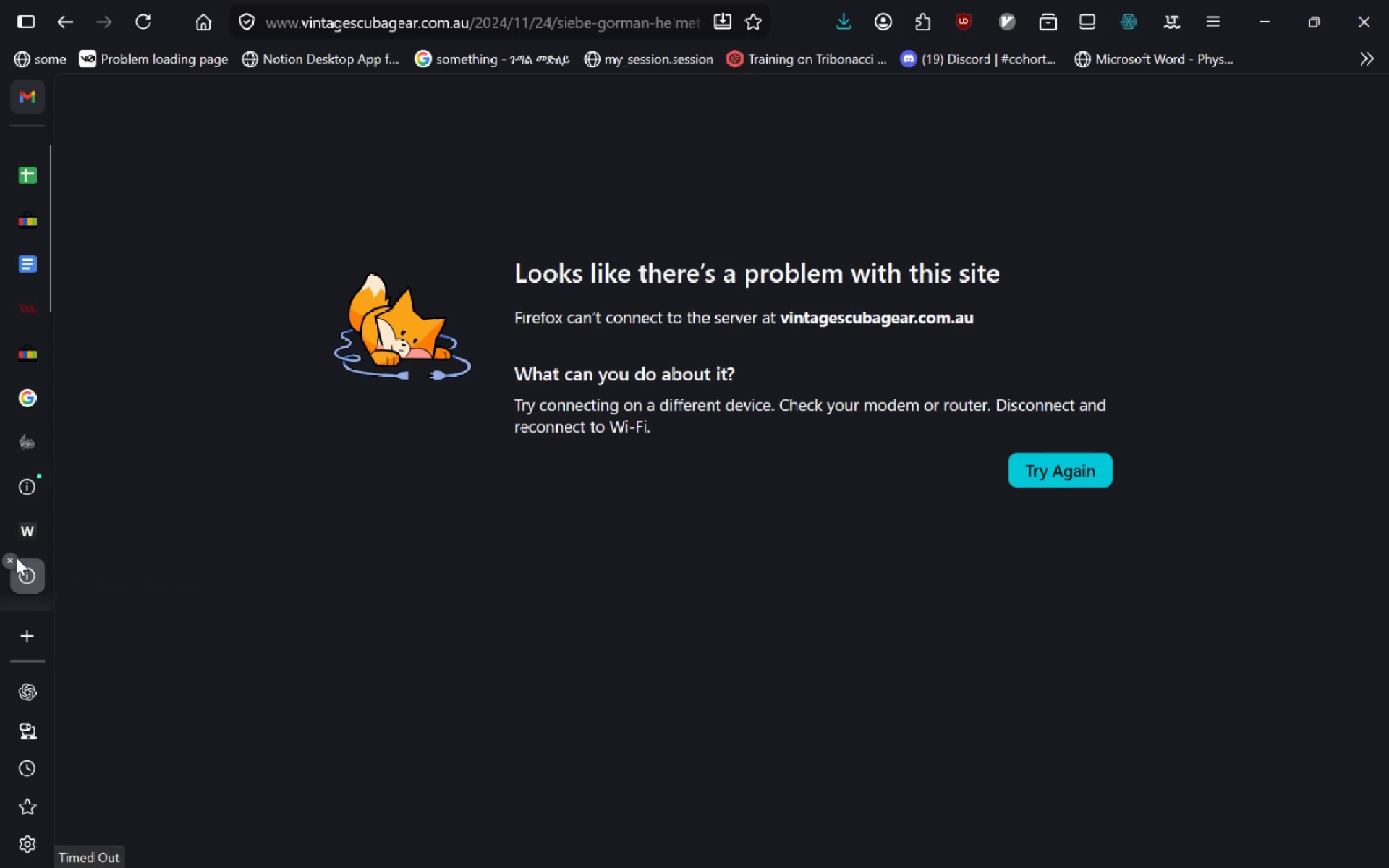 
left_click([8, 561])
 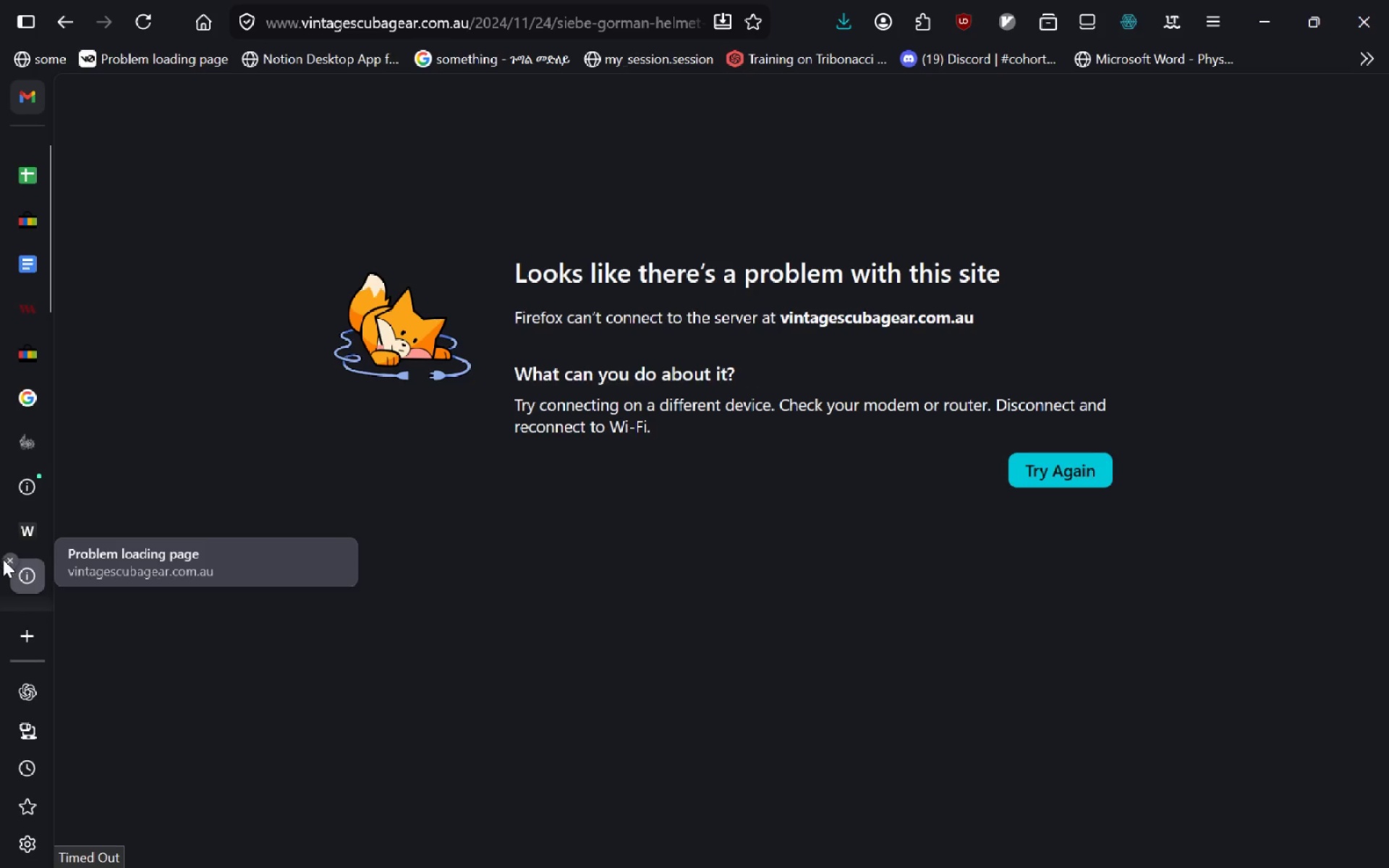 
left_click([4, 561])
 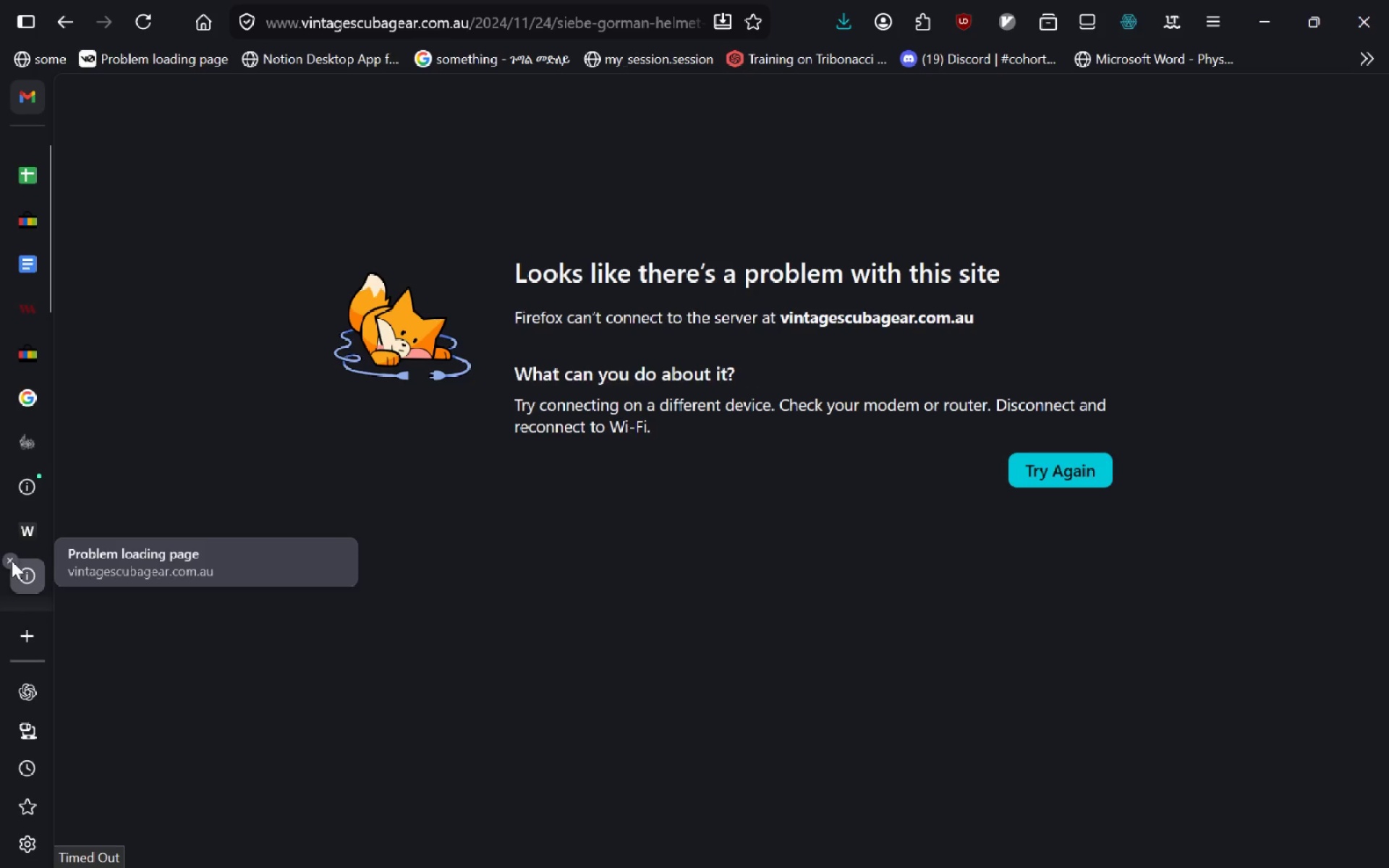 
left_click([13, 559])
 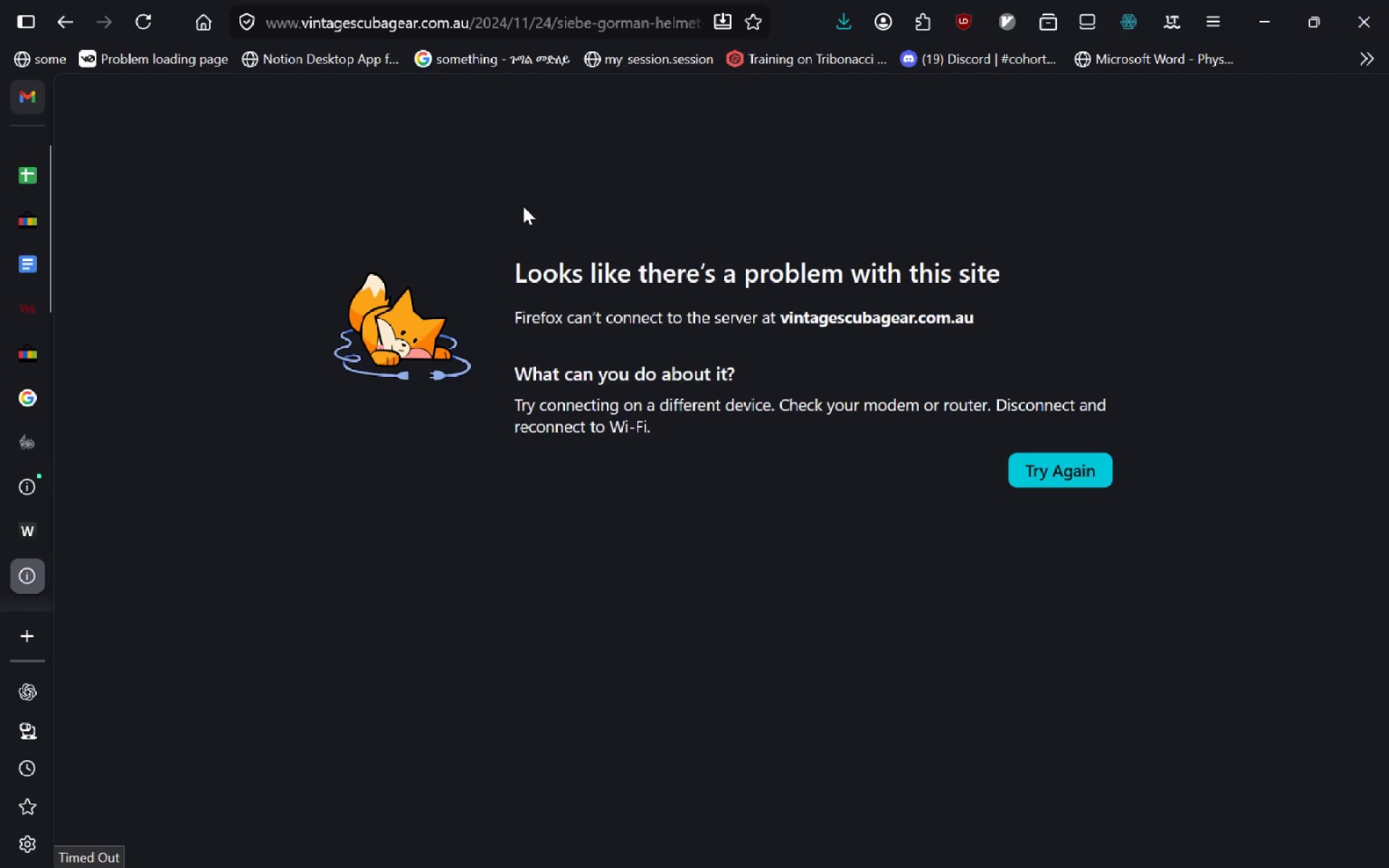 
key(Control+W)
 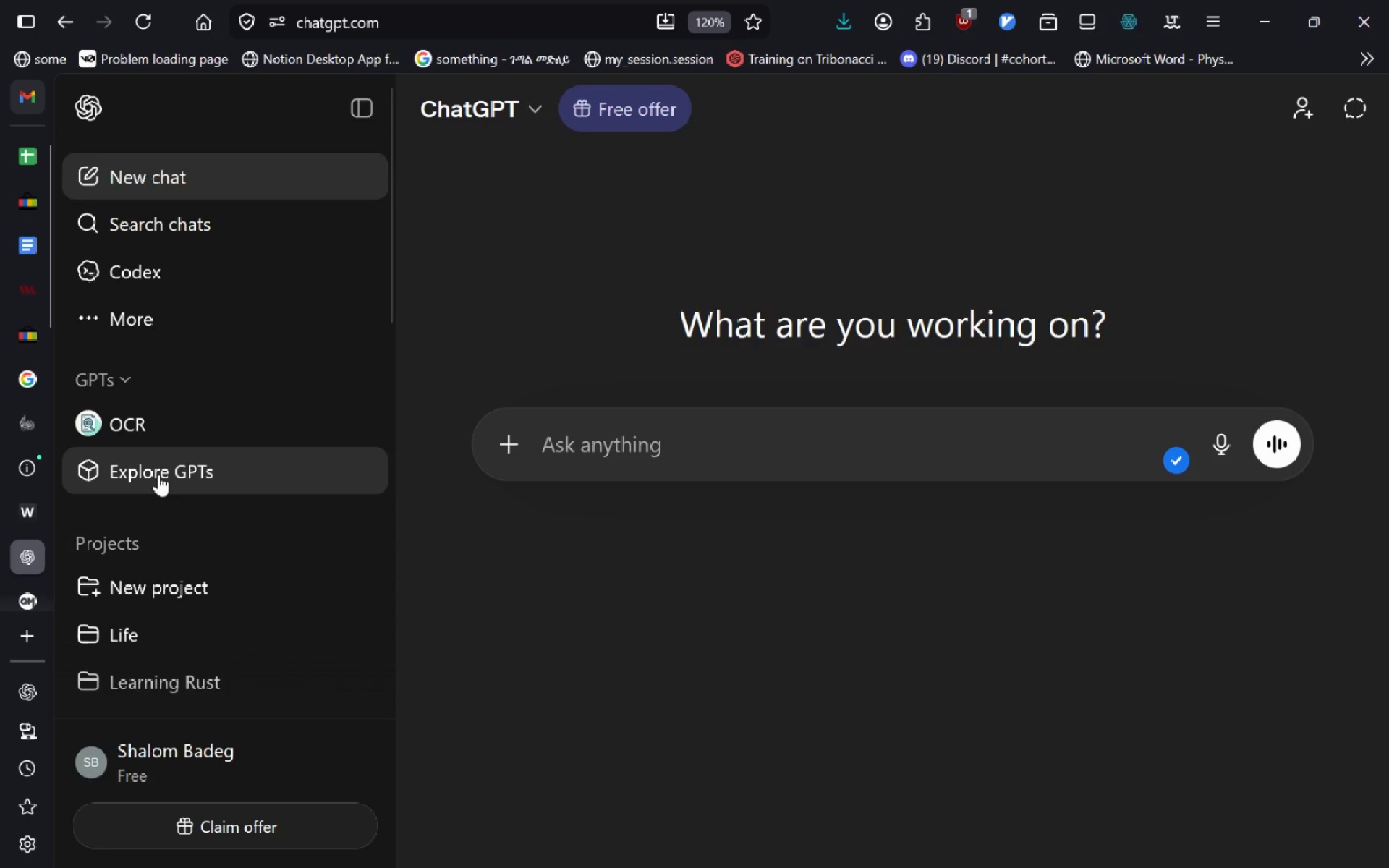 
left_click([41, 518])
 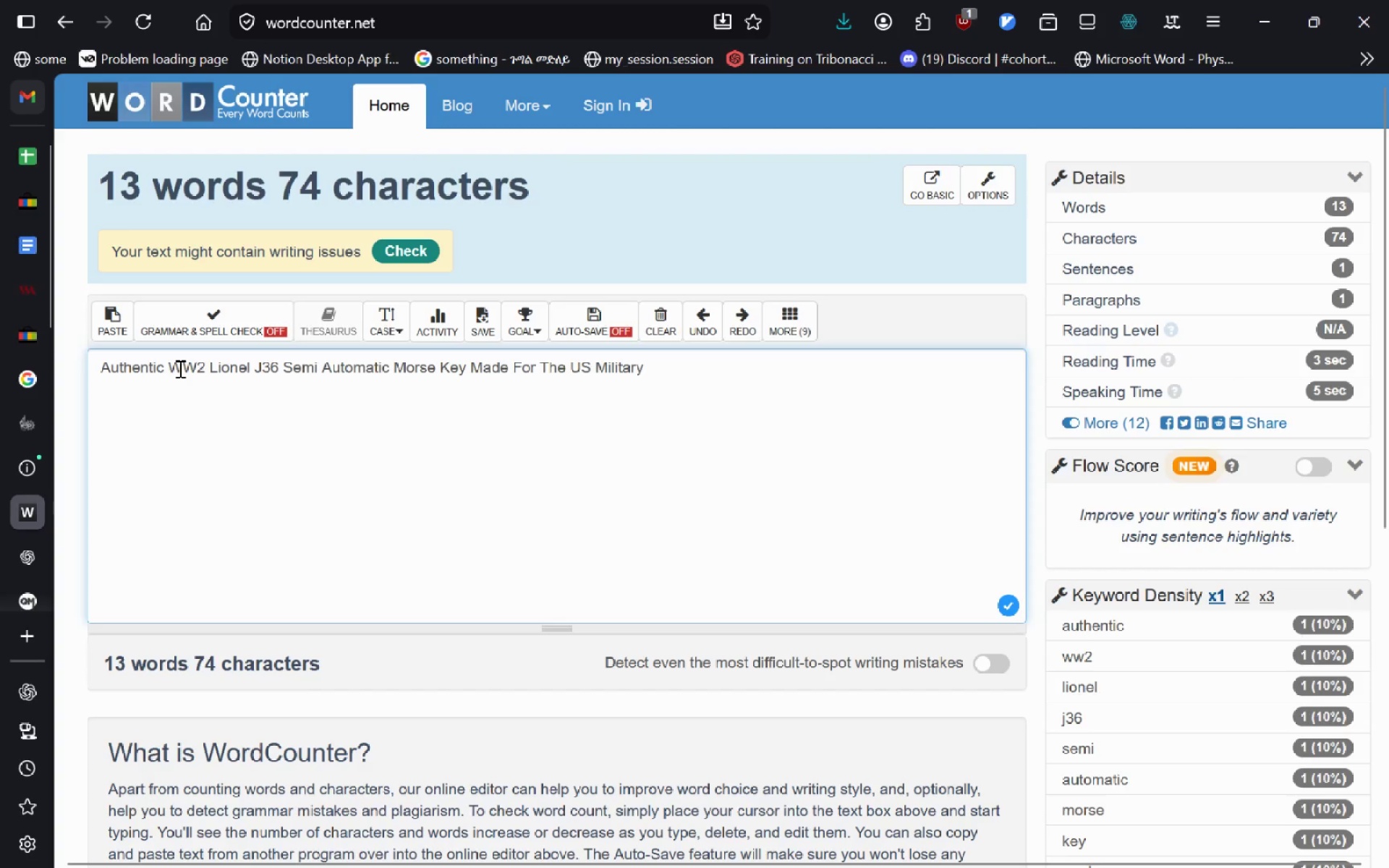 
left_click([675, 361])
 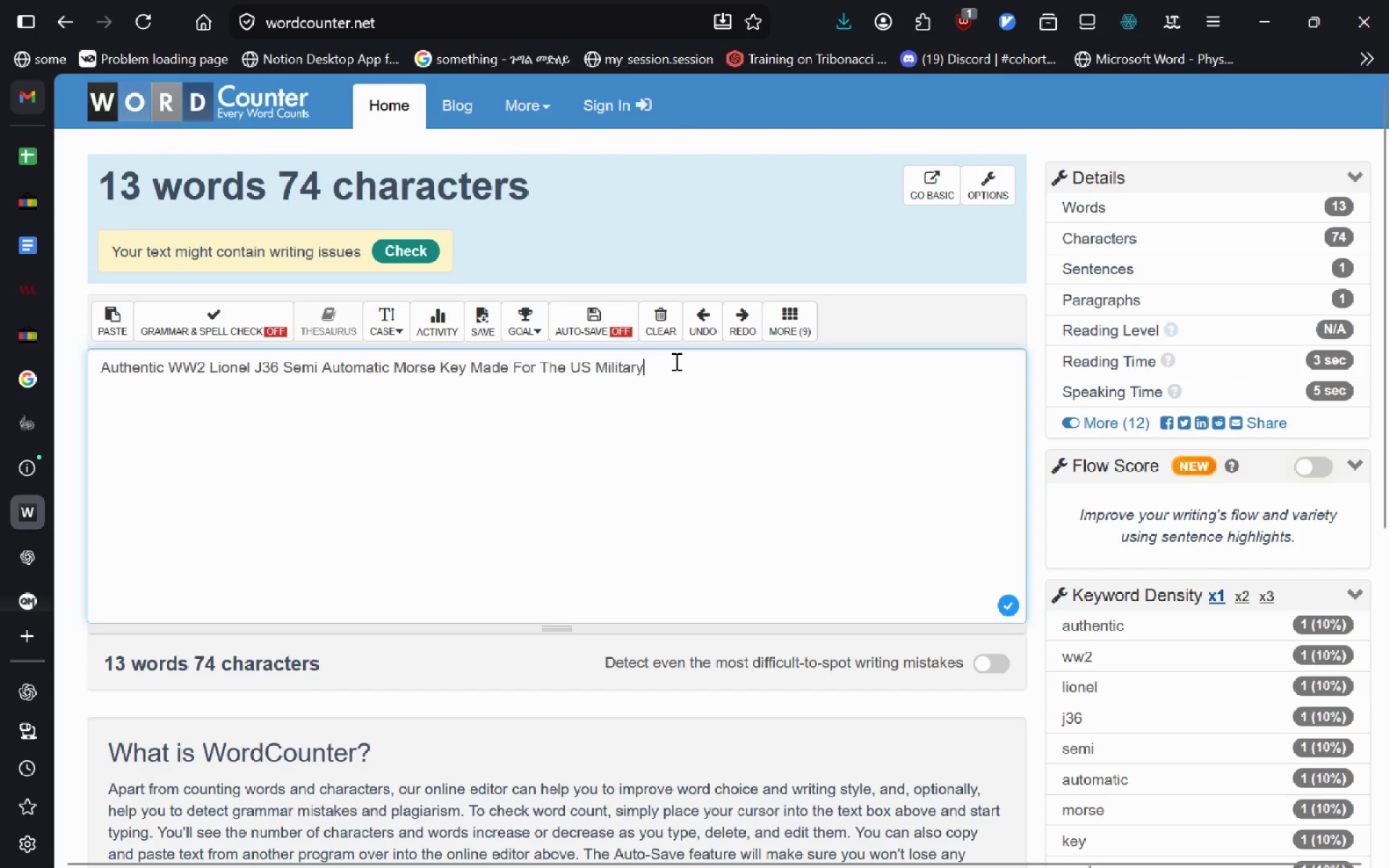 
type( Patina)
 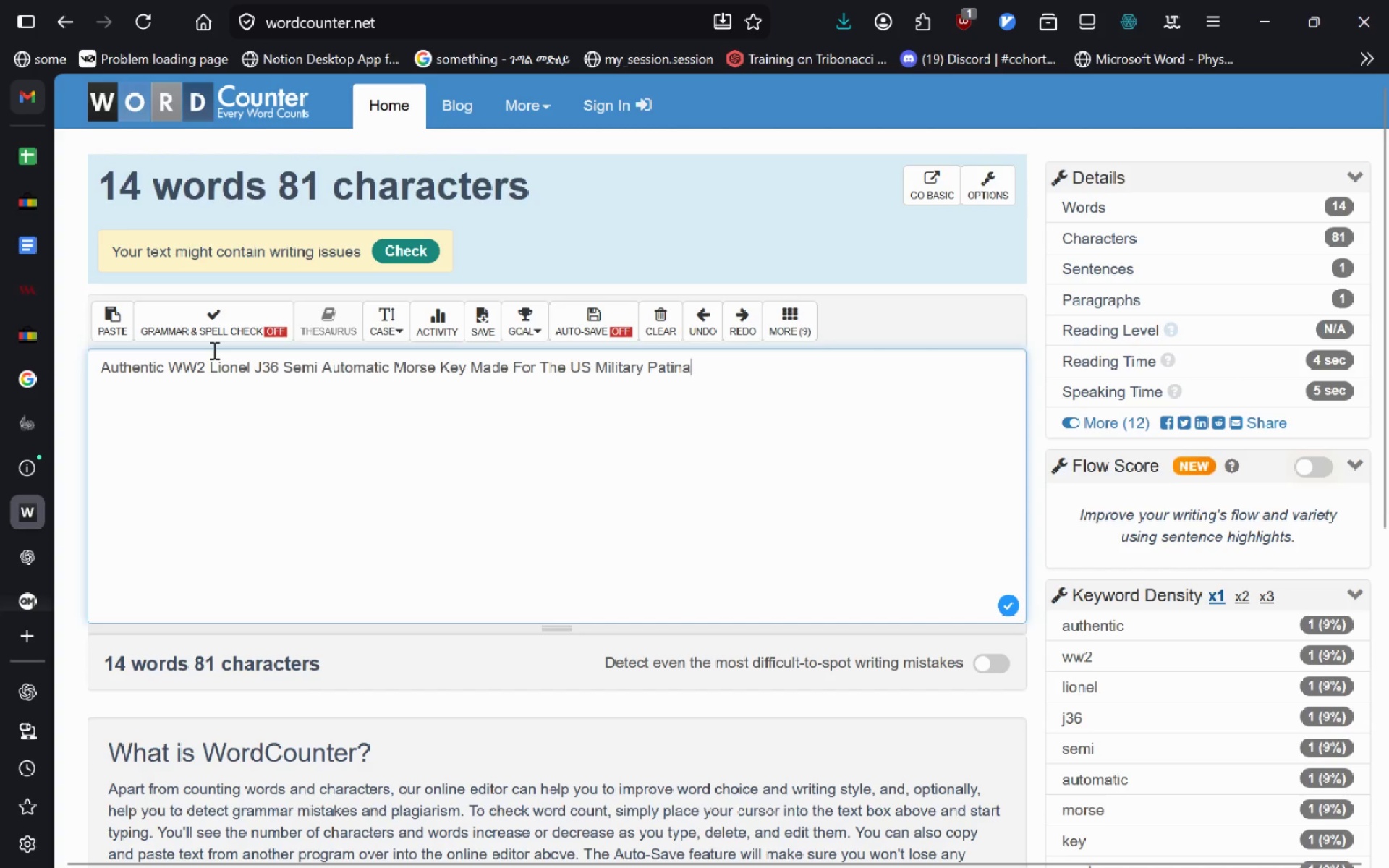 
left_click_drag(start_coordinate=[205, 364], to_coordinate=[168, 362])
 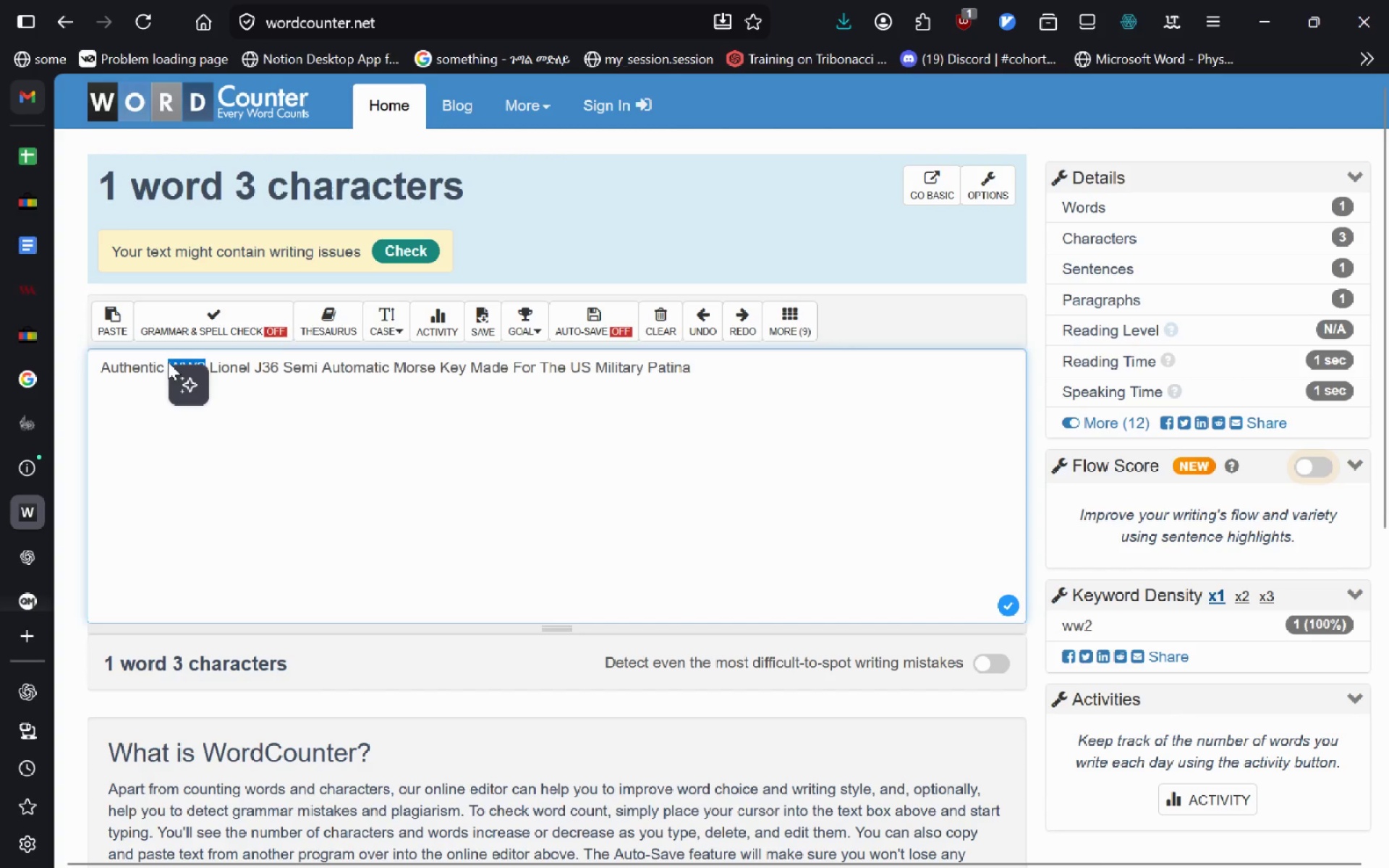 
key(Delete)
 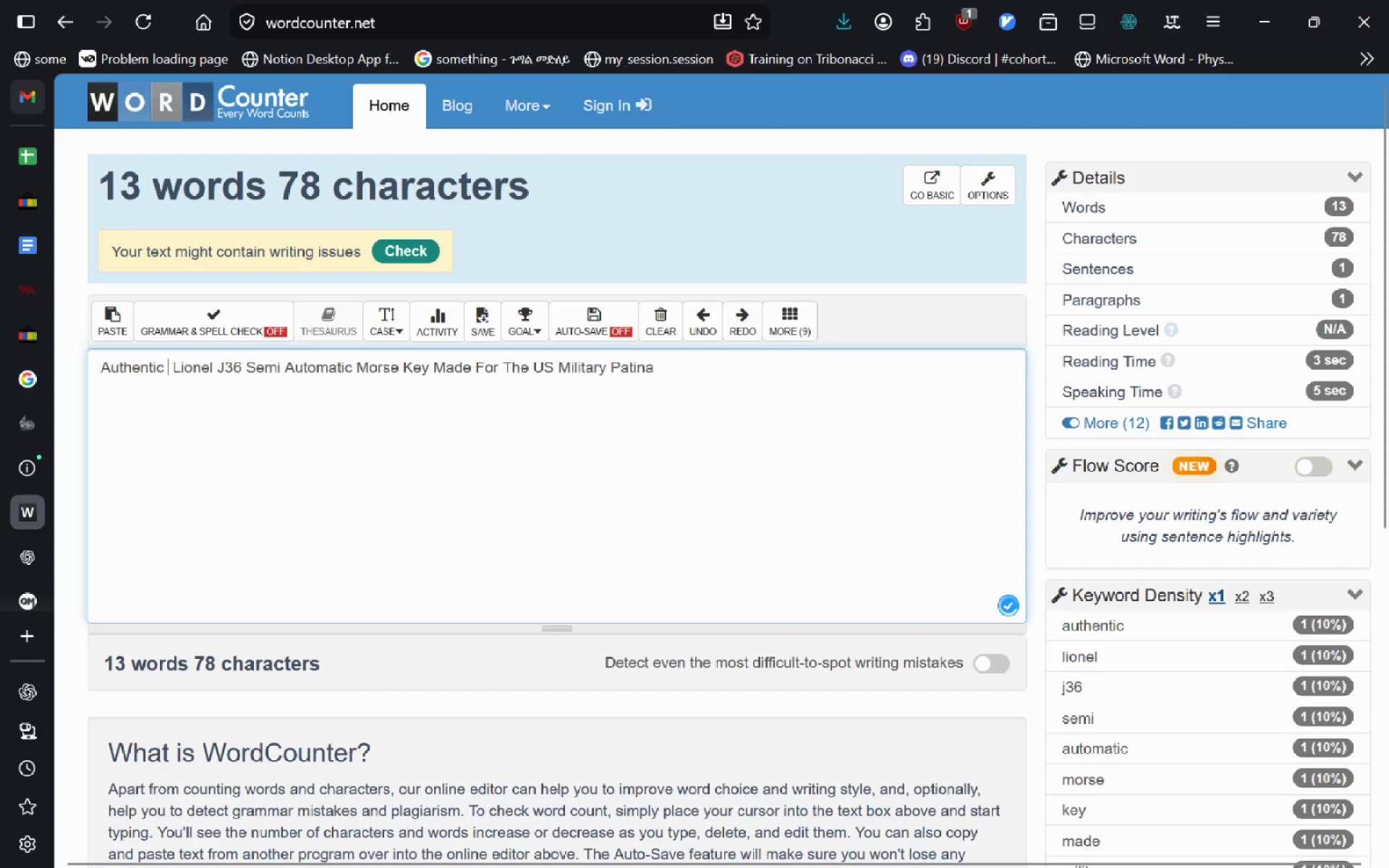 
key(Delete)
 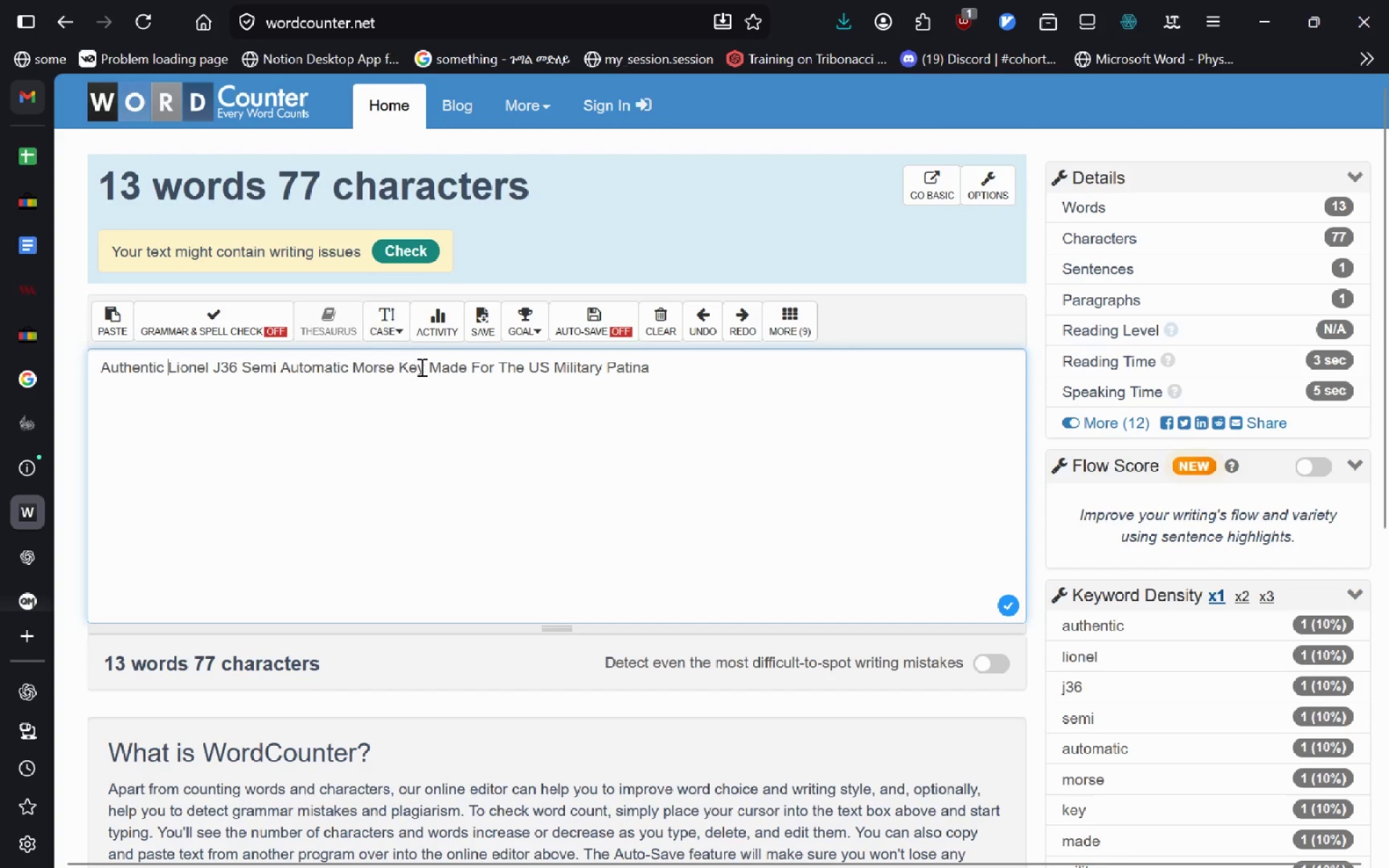 
left_click_drag(start_coordinate=[661, 367], to_coordinate=[607, 365])
 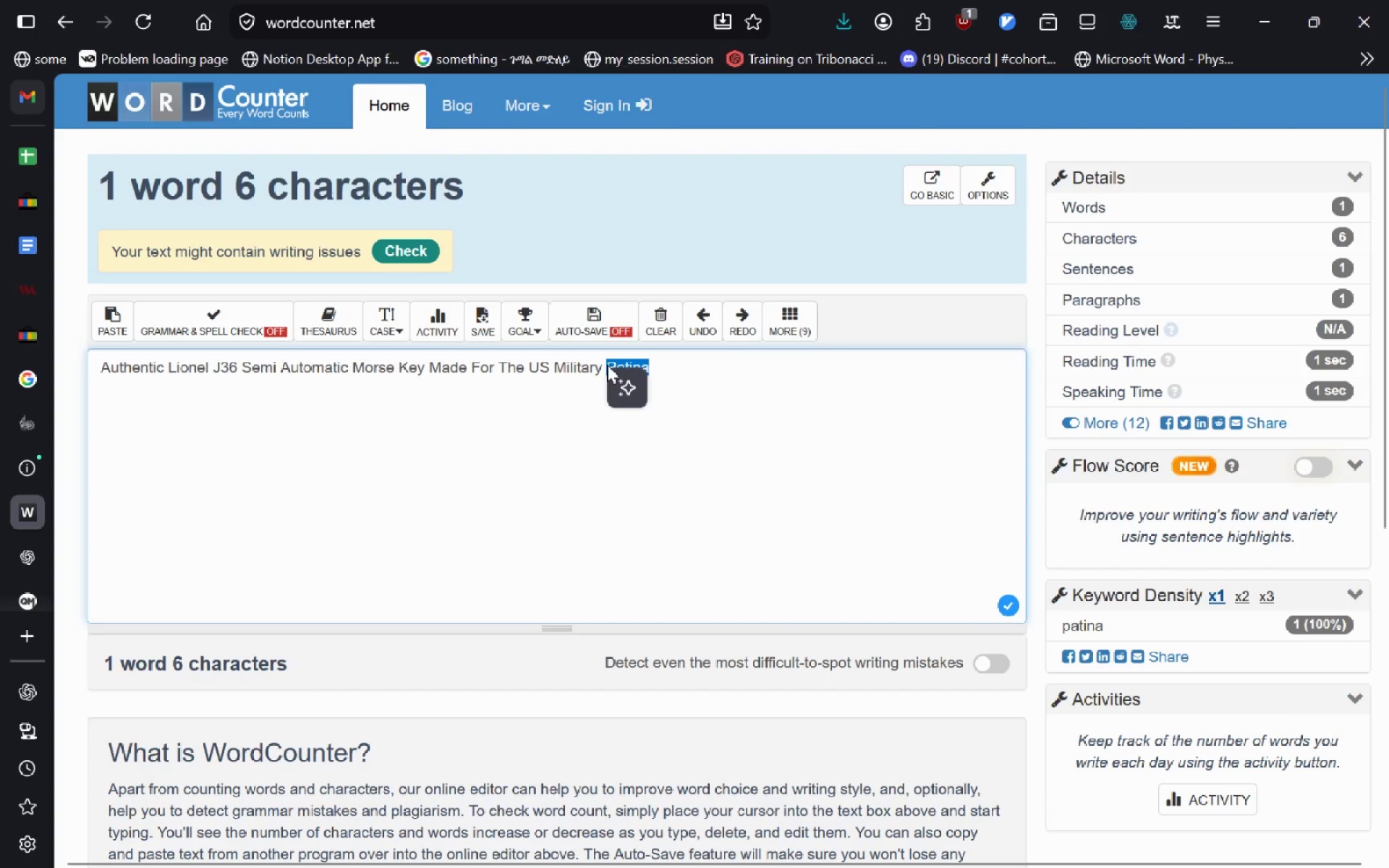 
key(Control+X)
 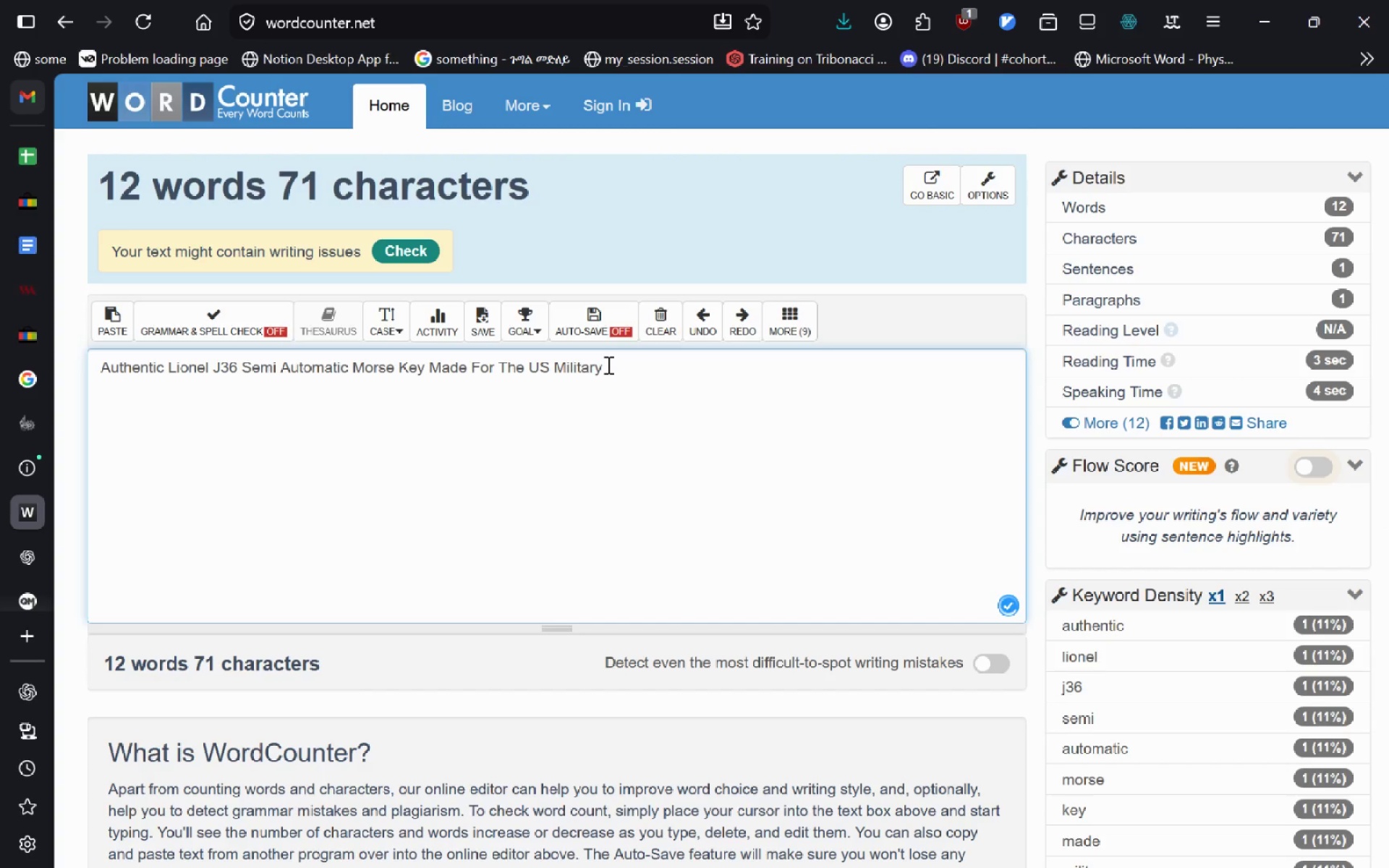 
key(Alt+Tab)